 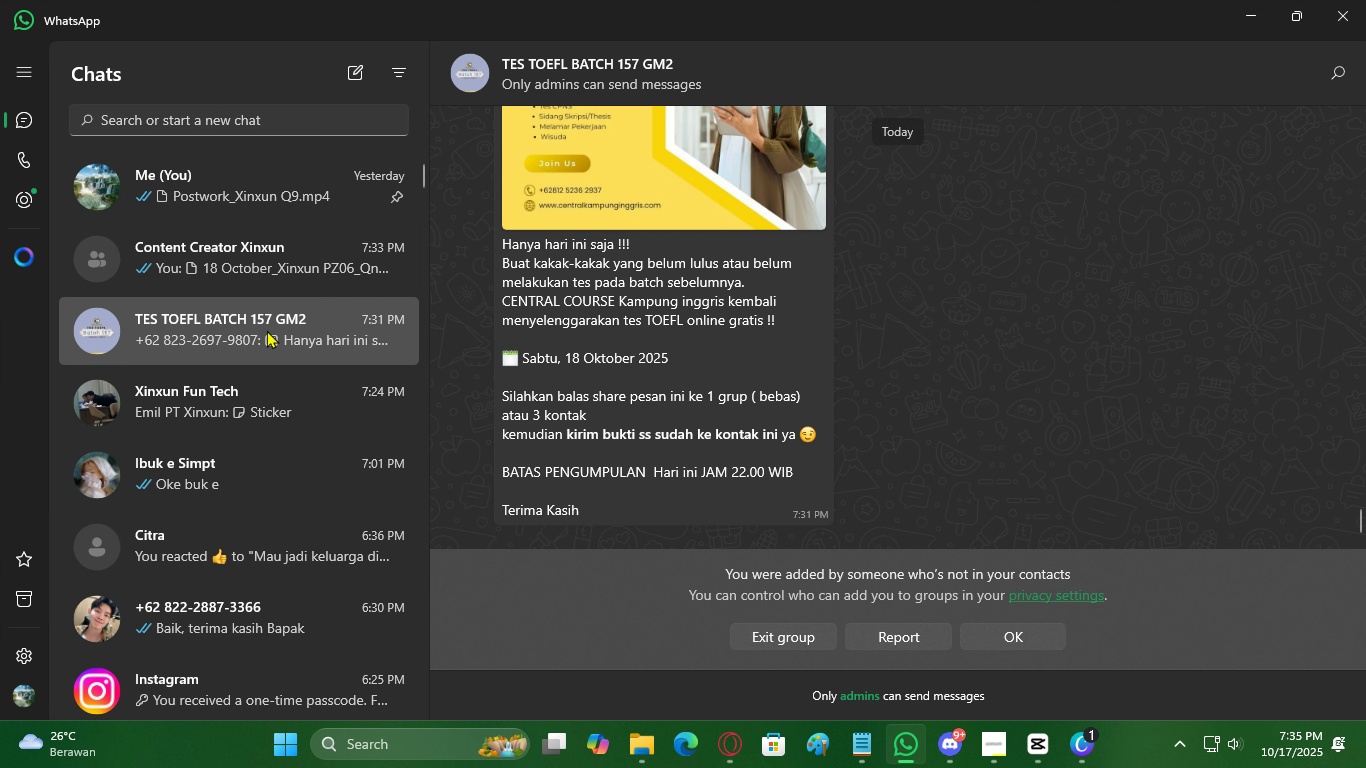 
left_click([276, 272])
 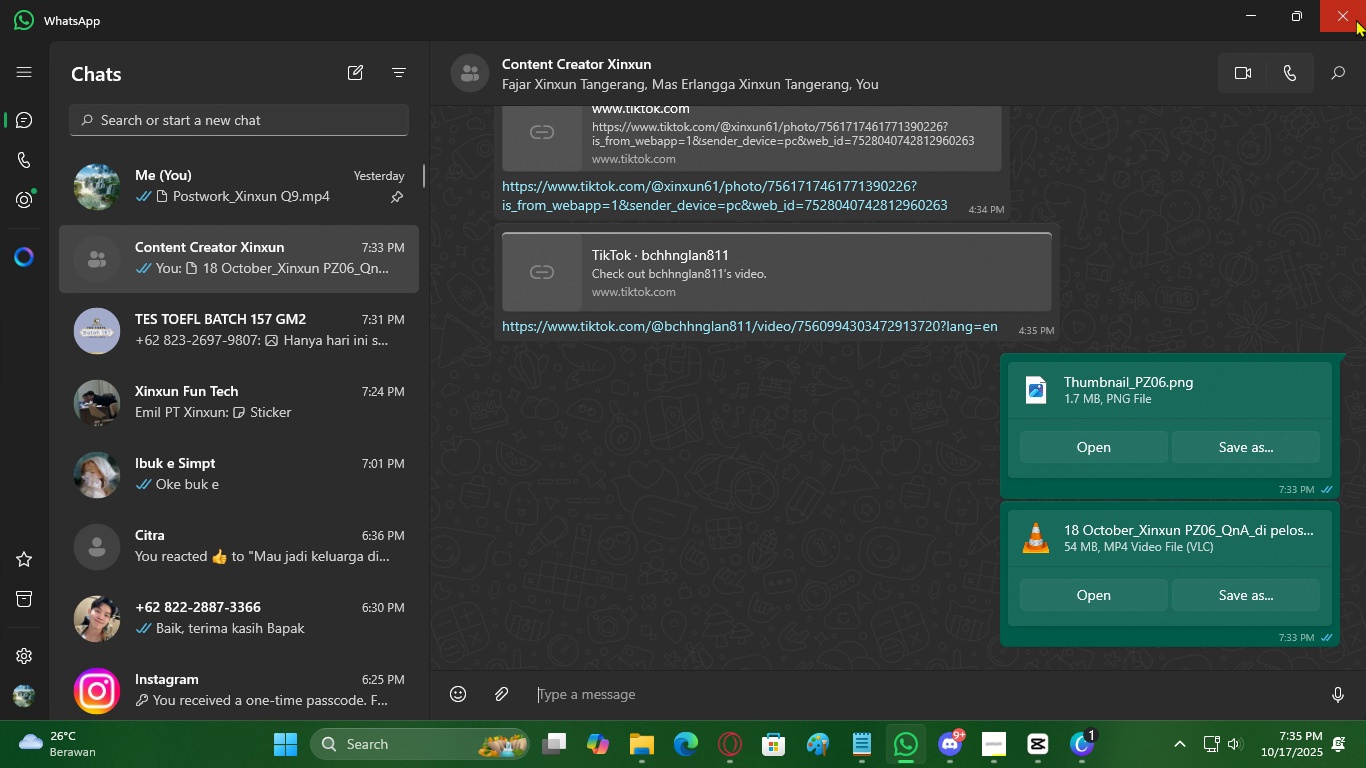 
wait(5.91)
 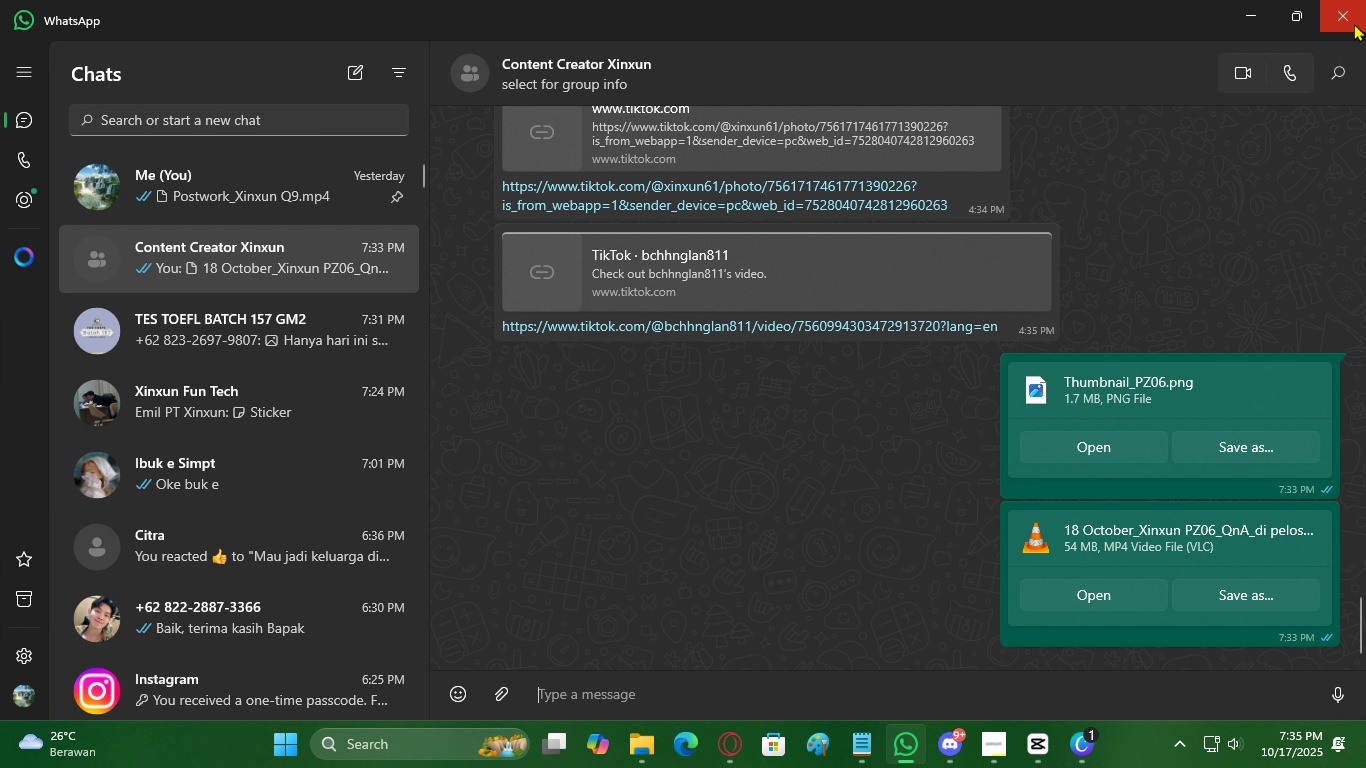 
left_click([1356, 19])
 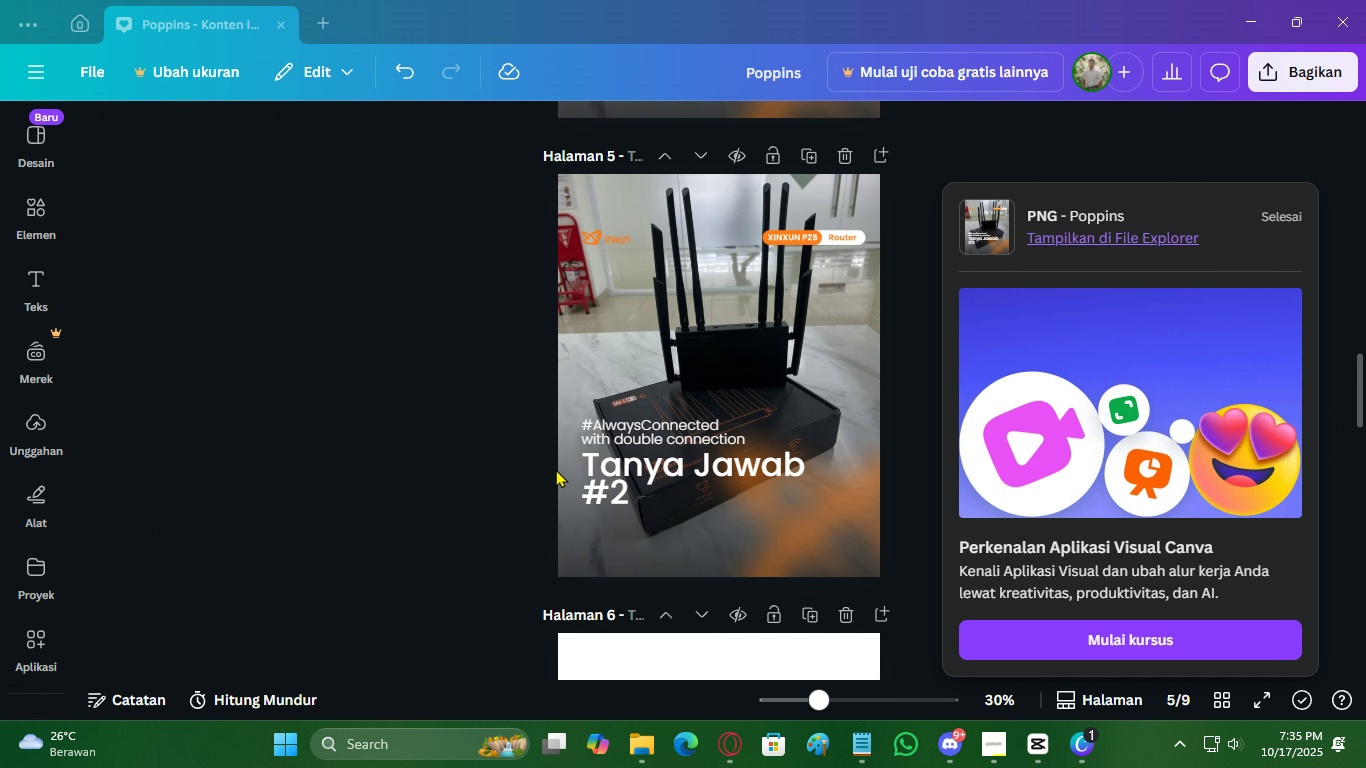 
scroll: coordinate [424, 459], scroll_direction: up, amount: 8.0
 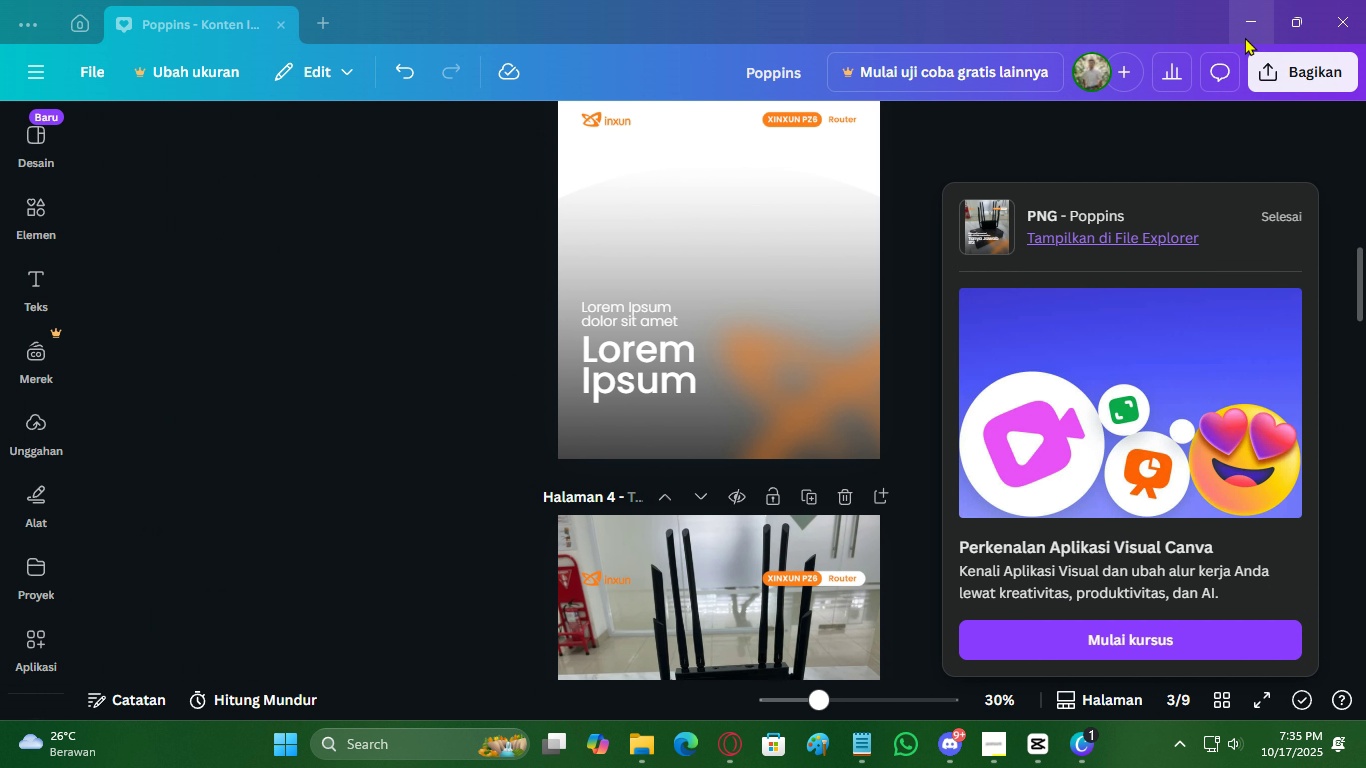 
left_click([1245, 33])
 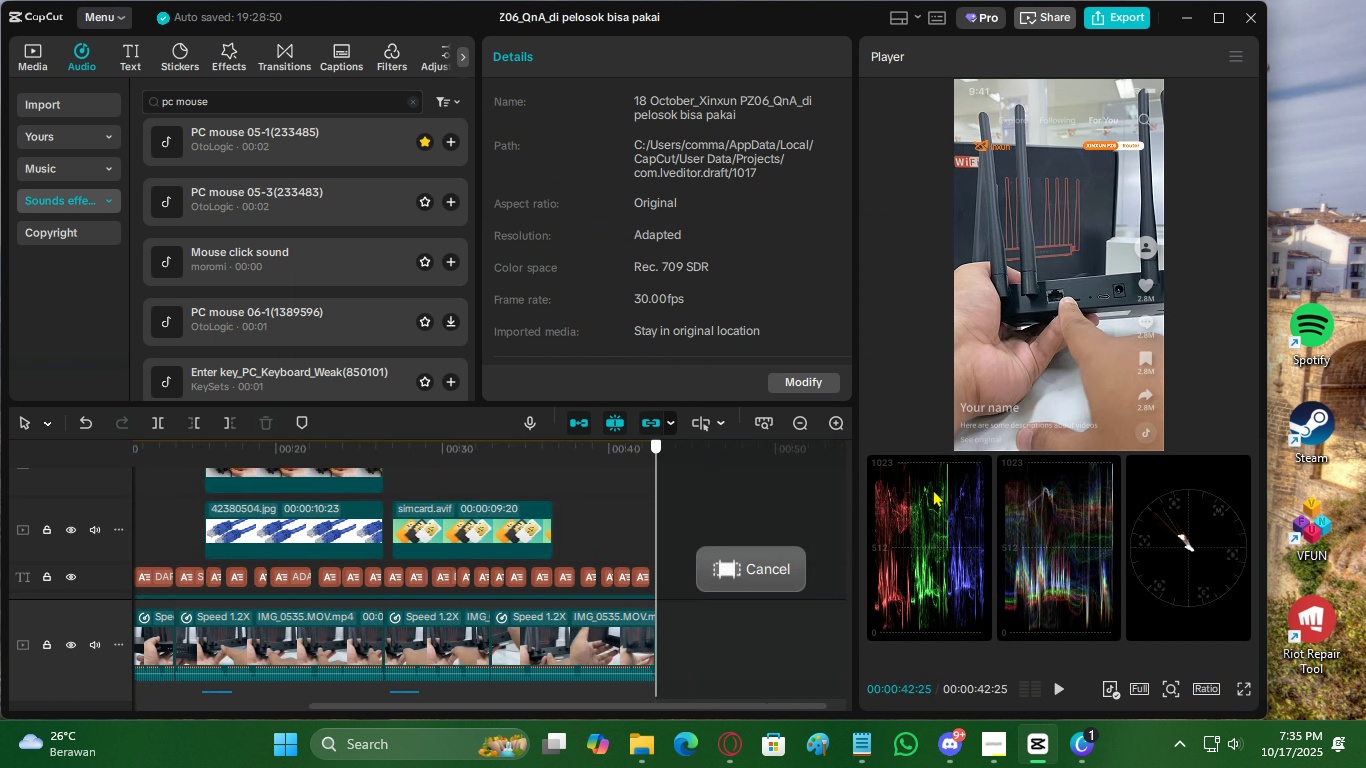 
wait(8.97)
 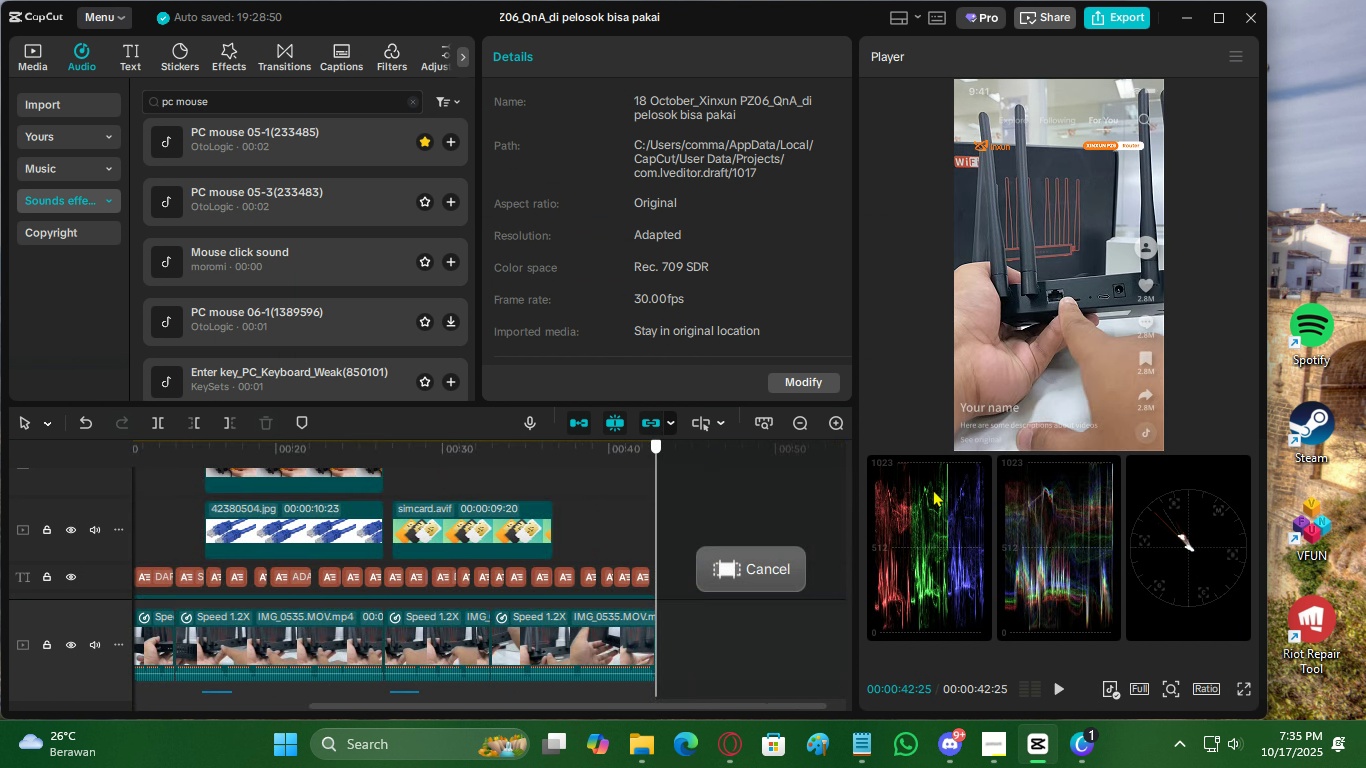 
left_click([1248, 685])
 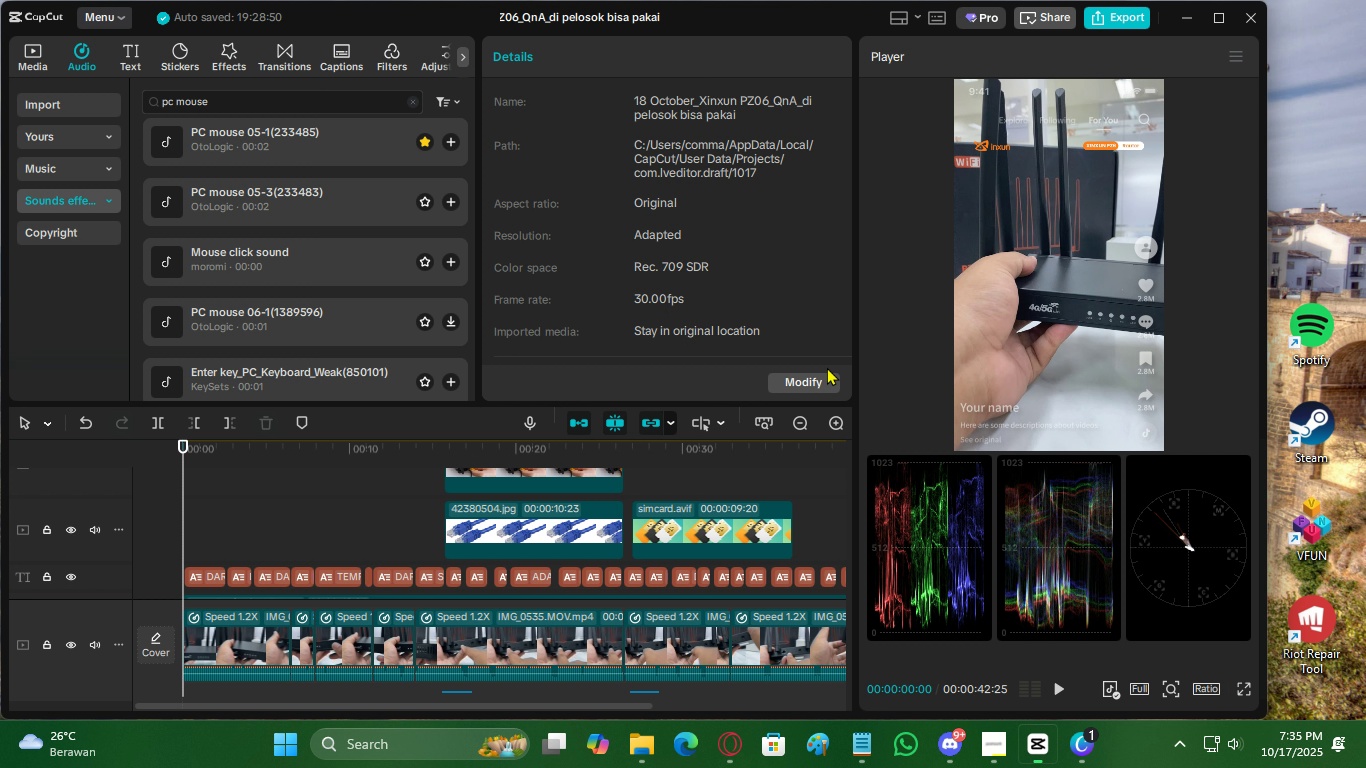 
key(Escape)
 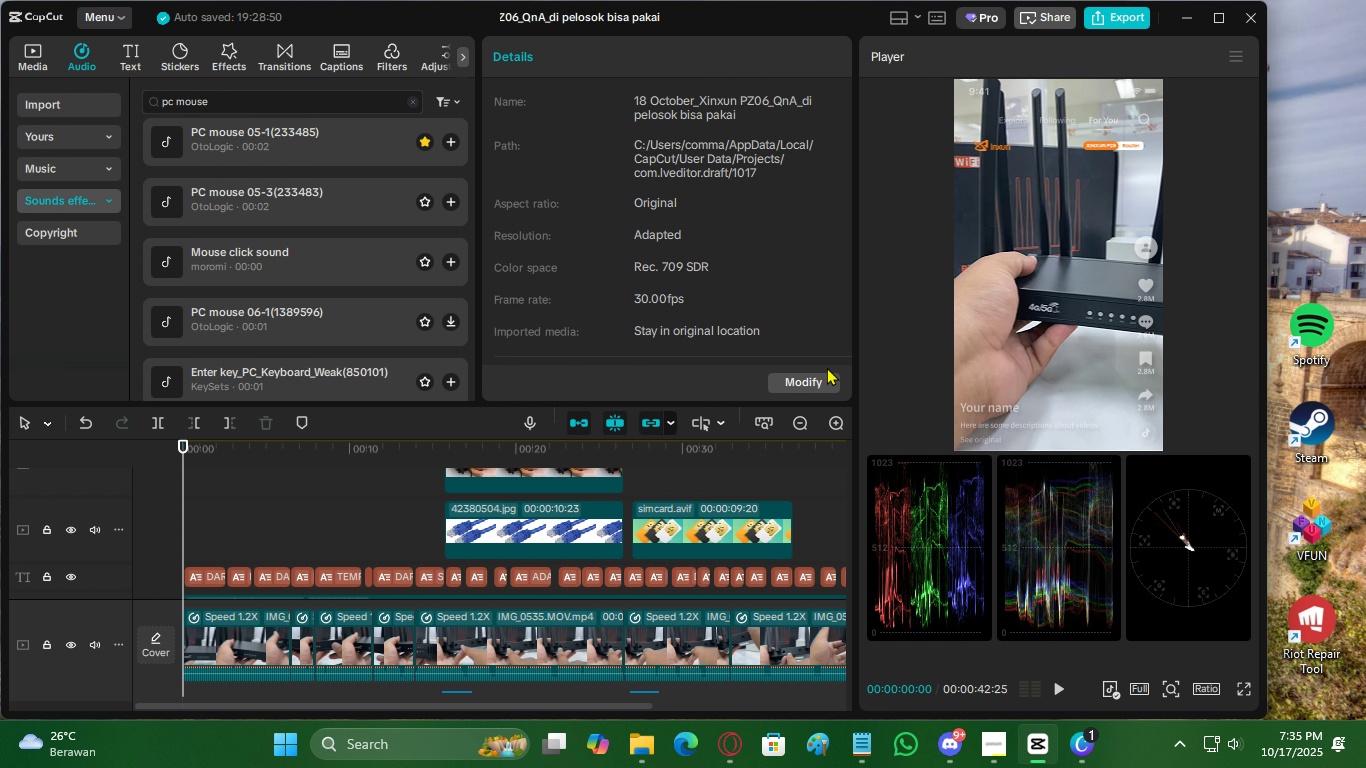 
key(Space)
 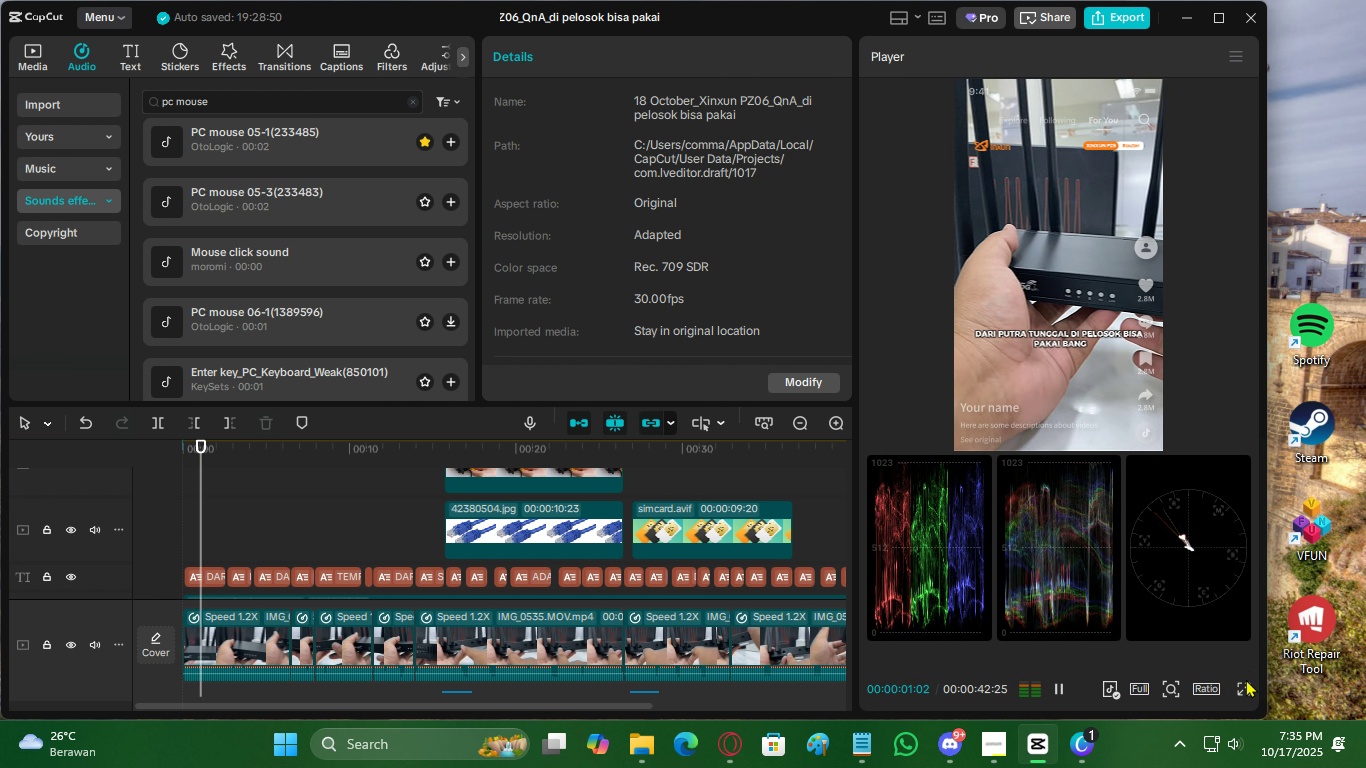 
left_click([1245, 683])
 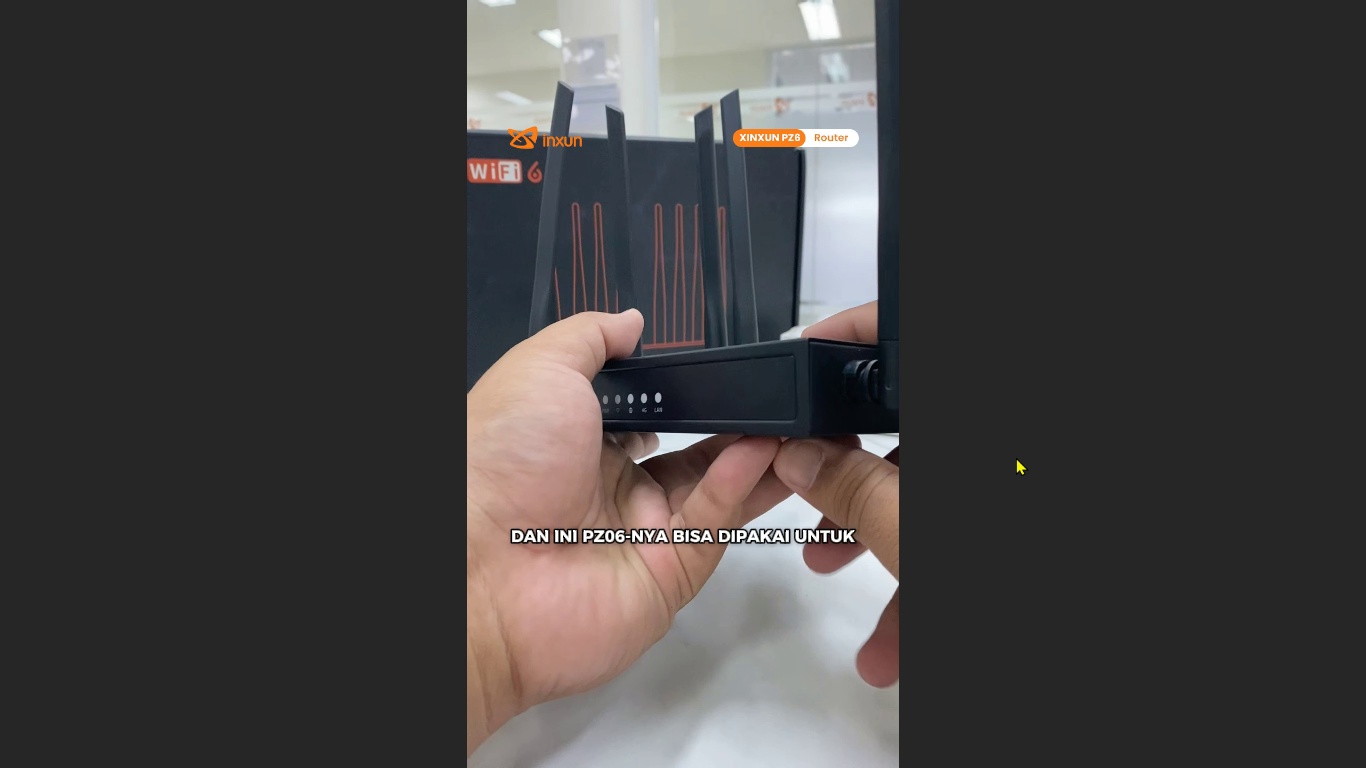 
wait(9.81)
 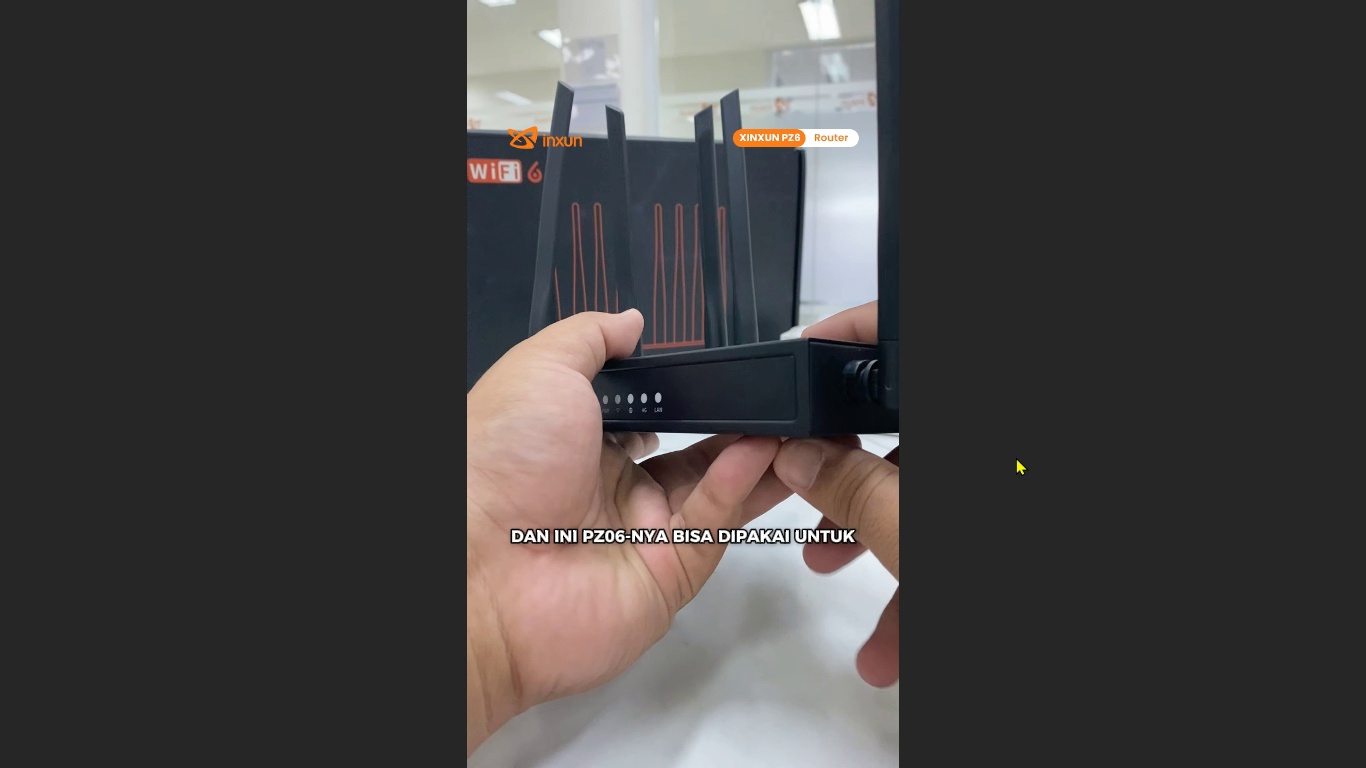 
key(Escape)
 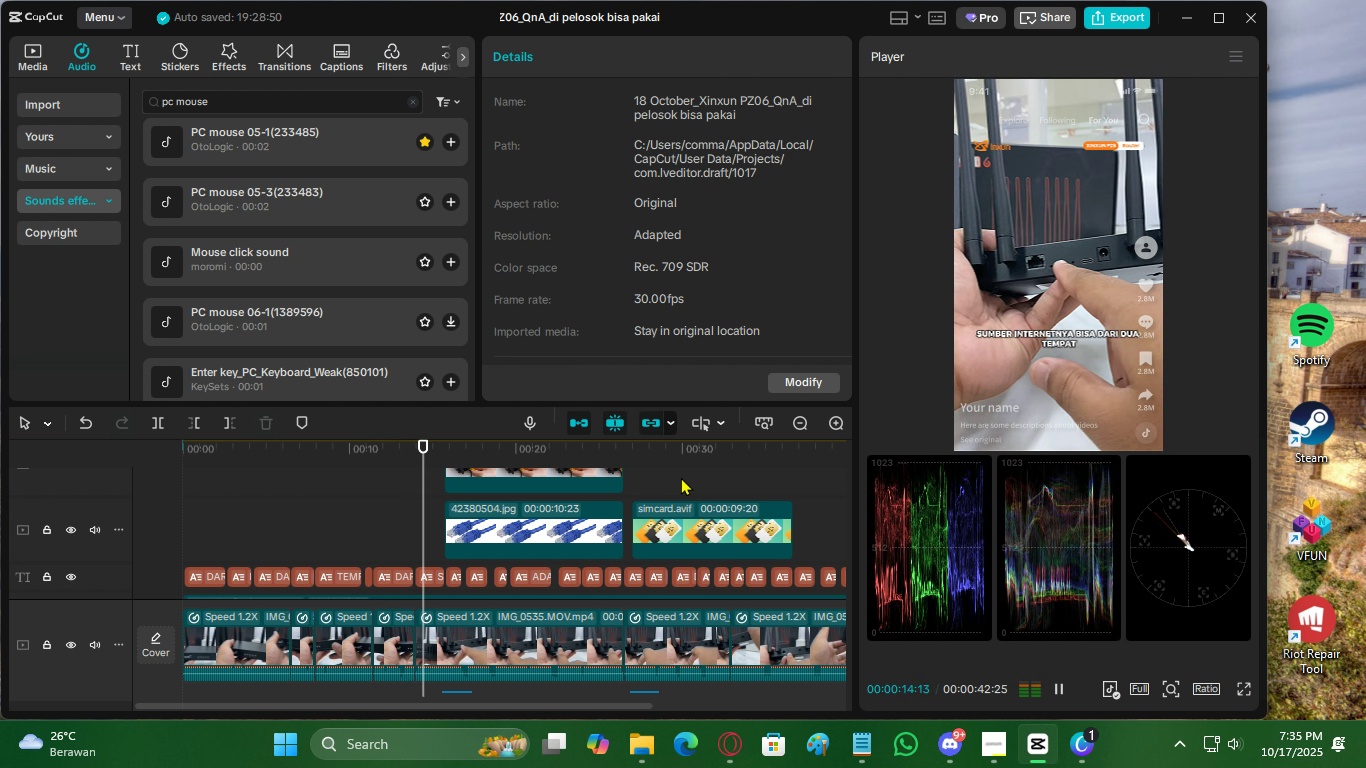 
scroll: coordinate [645, 558], scroll_direction: down, amount: 7.0
 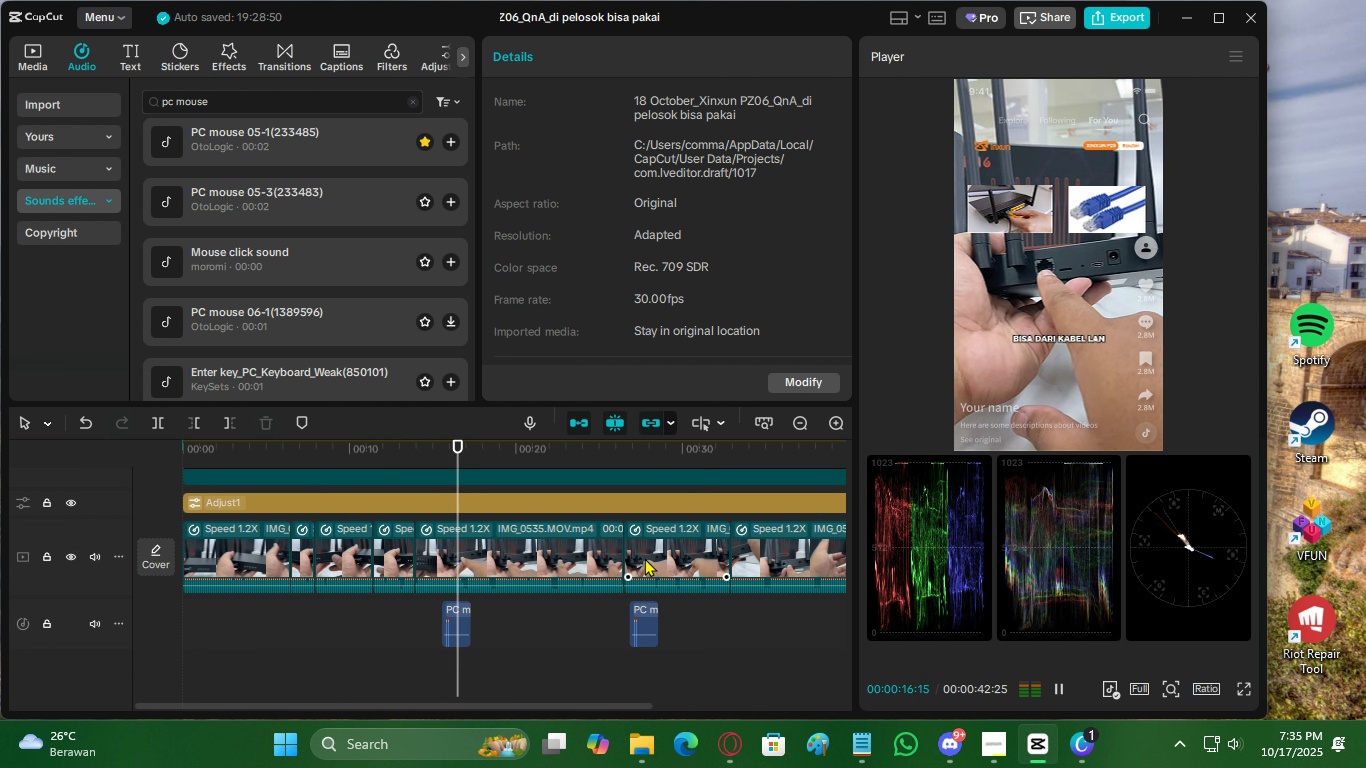 
scroll: coordinate [645, 558], scroll_direction: up, amount: 3.0
 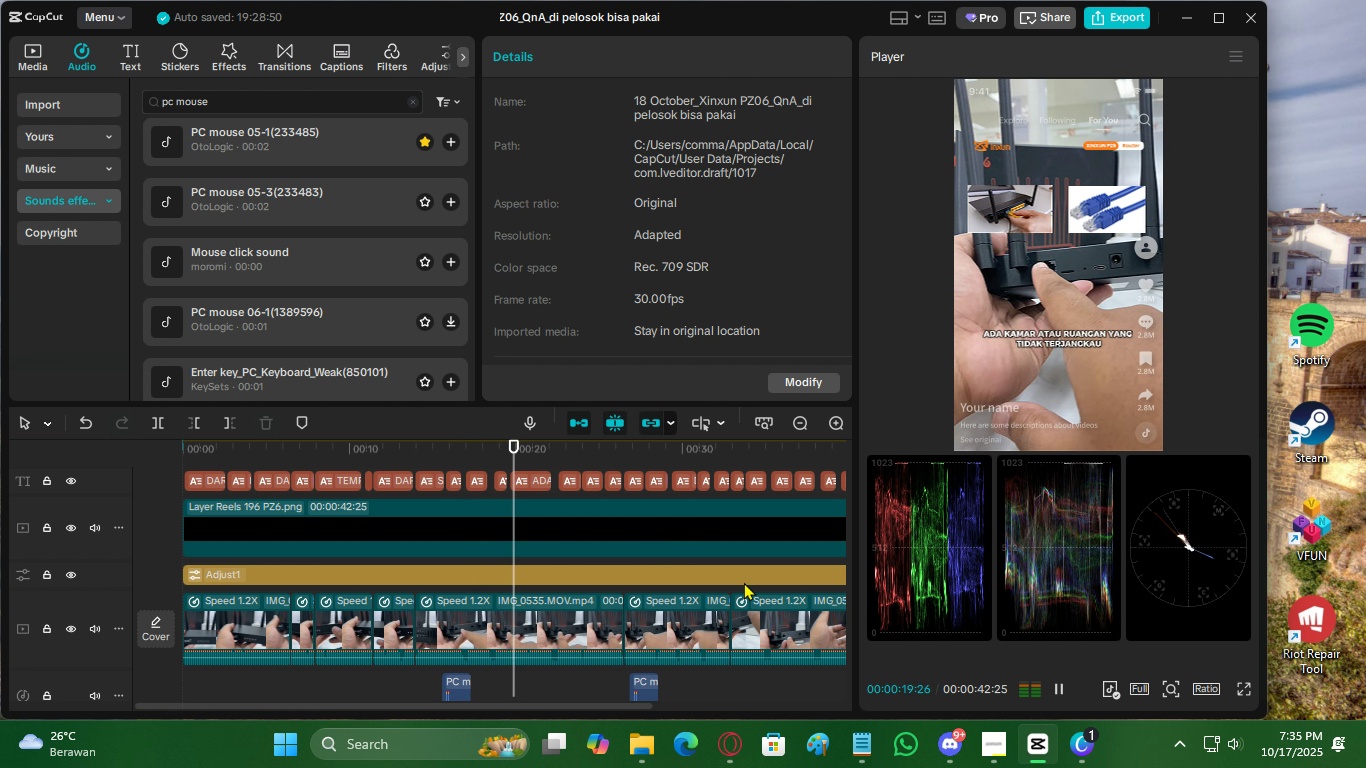 
wait(8.22)
 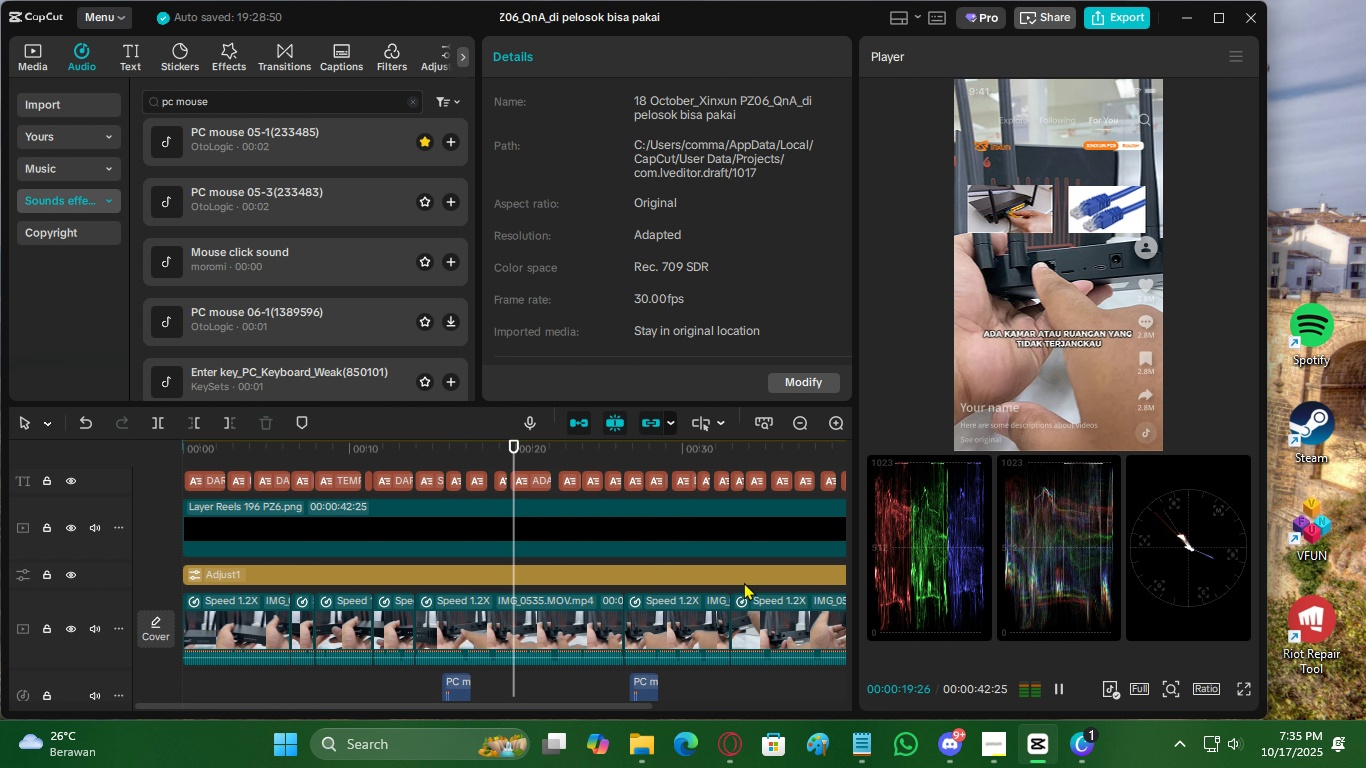 
left_click([889, 738])
 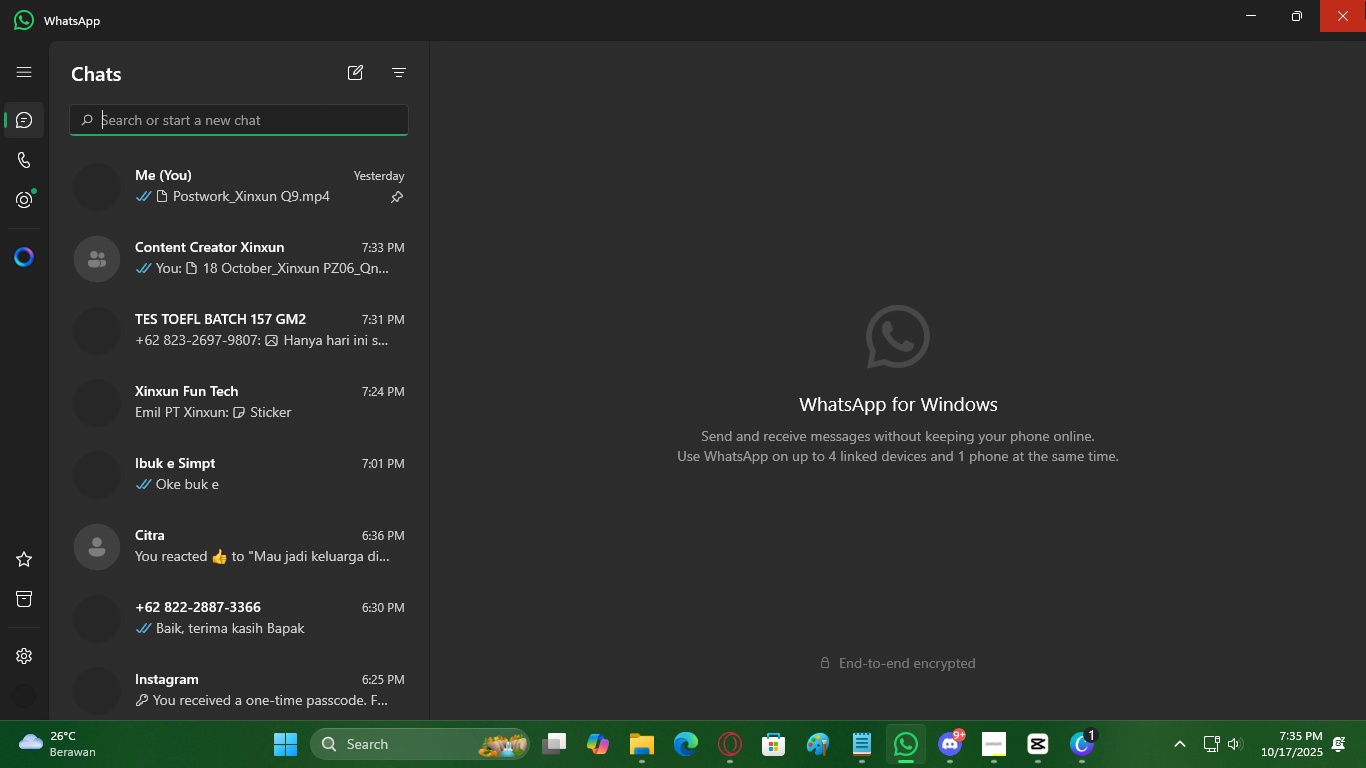 
left_click([1365, 0])
 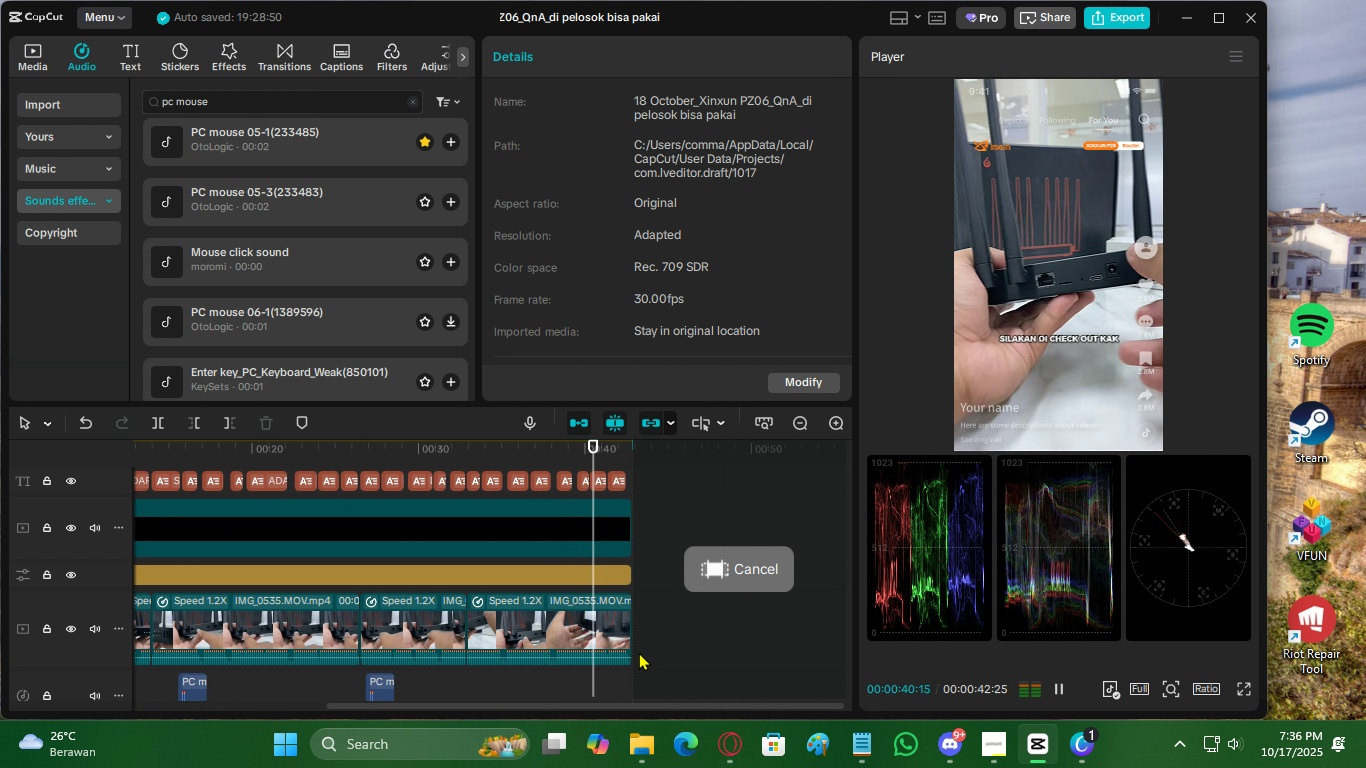 
wait(17.91)
 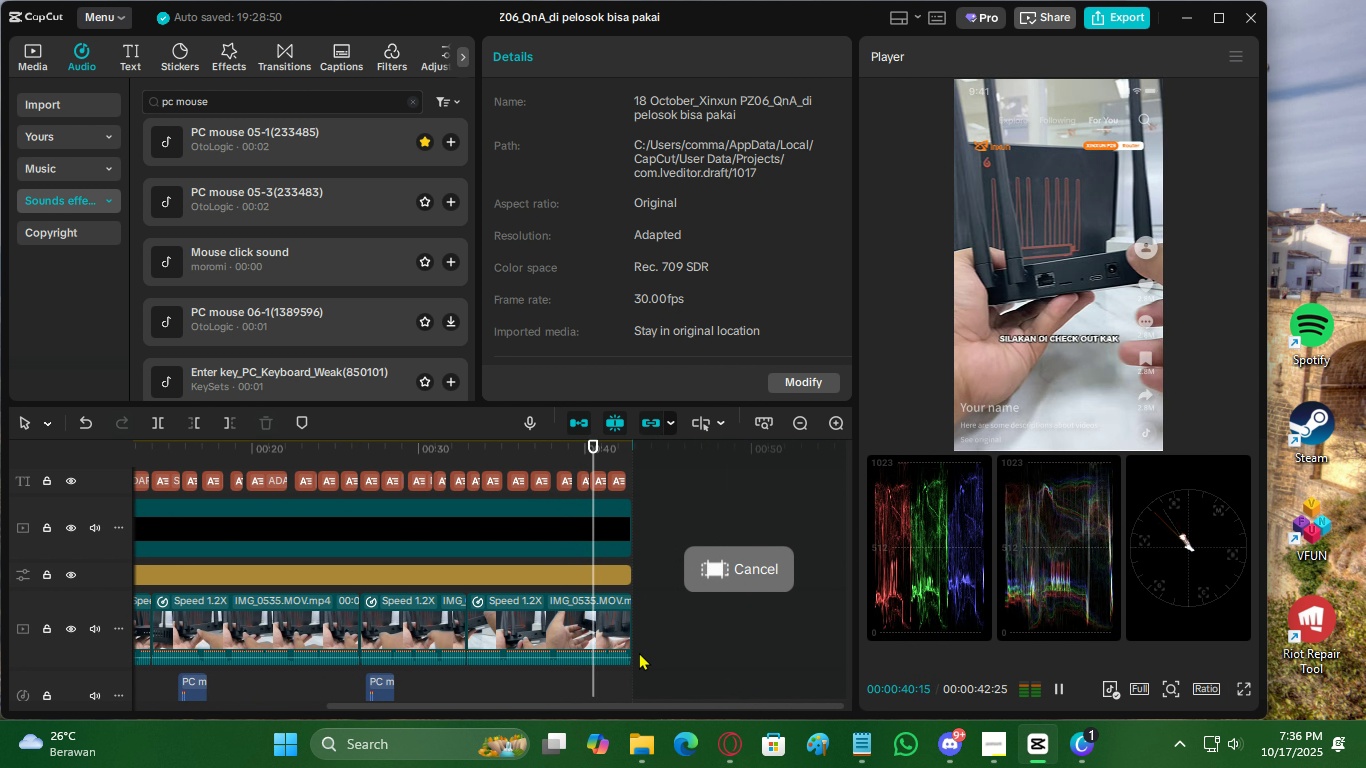 
left_click([1081, 760])
 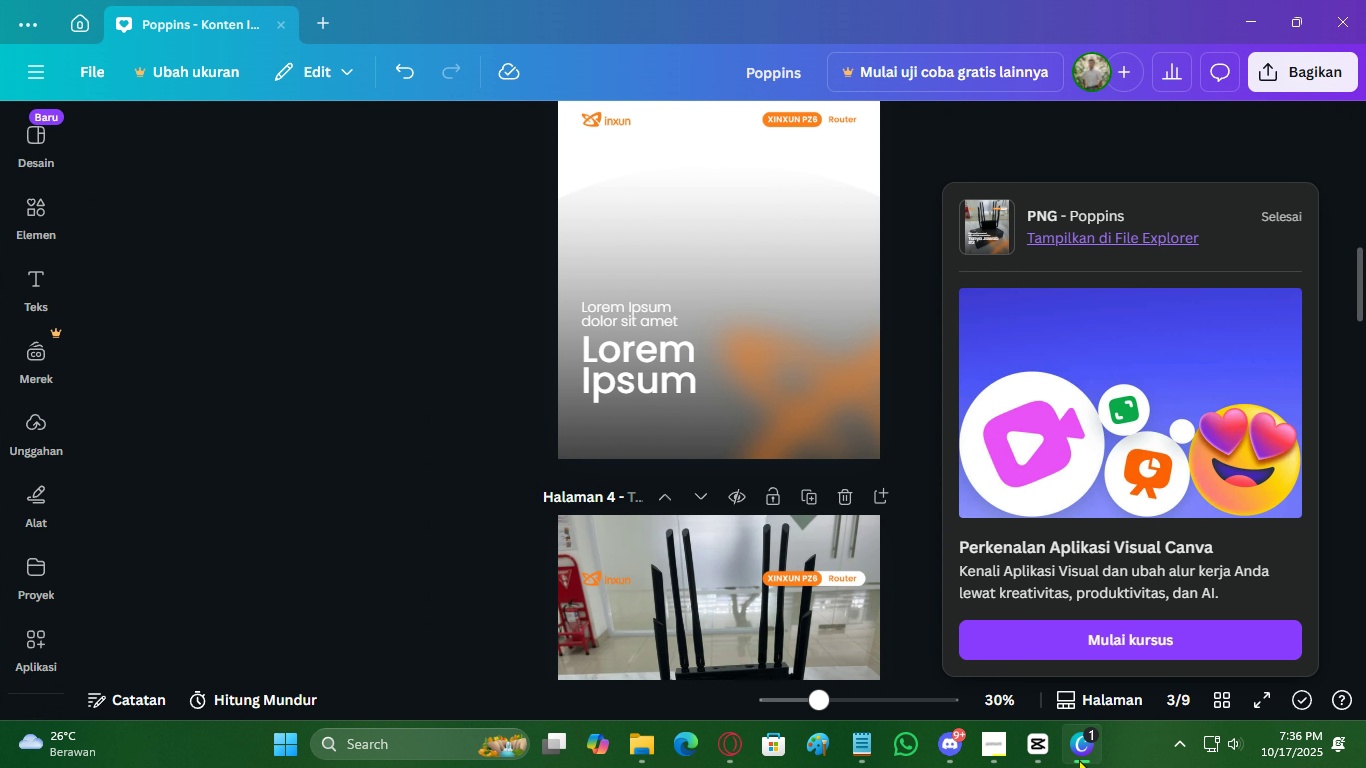 
left_click([1079, 759])
 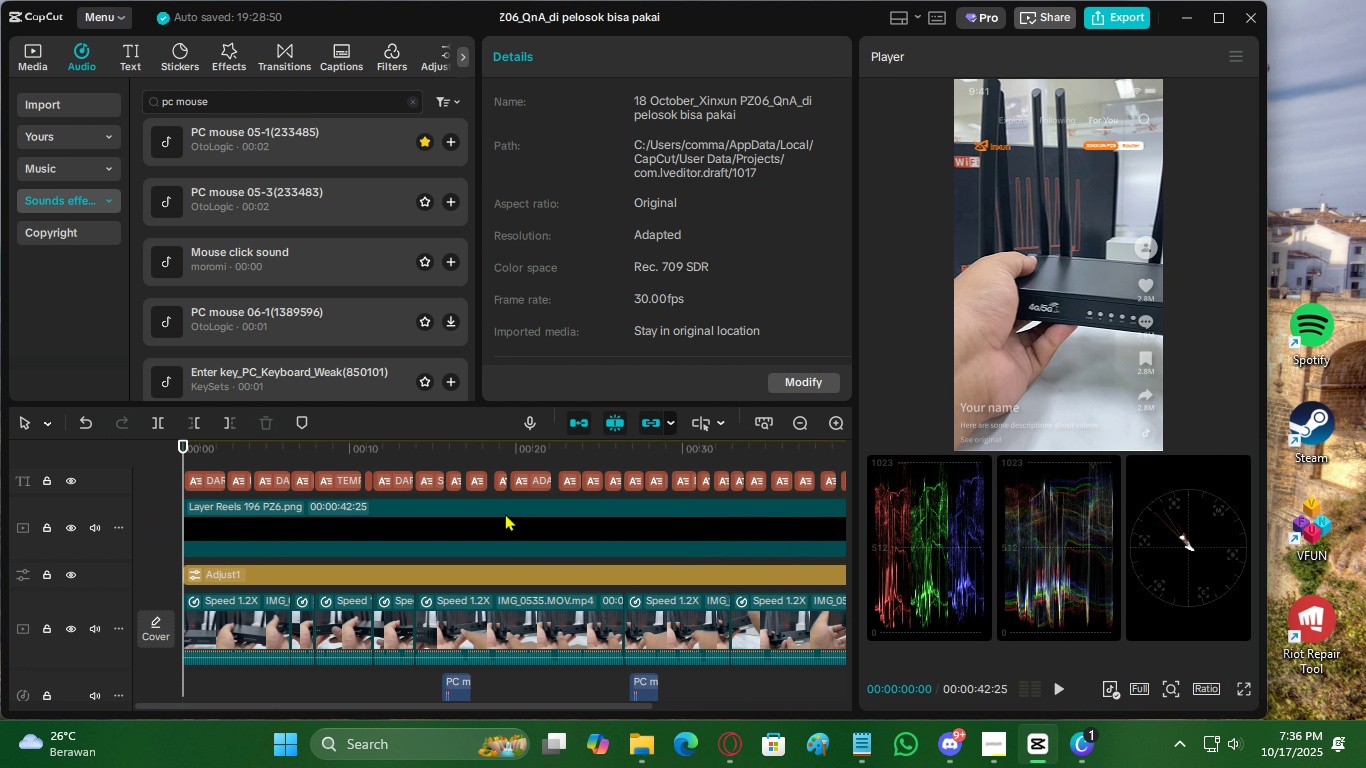 
wait(6.25)
 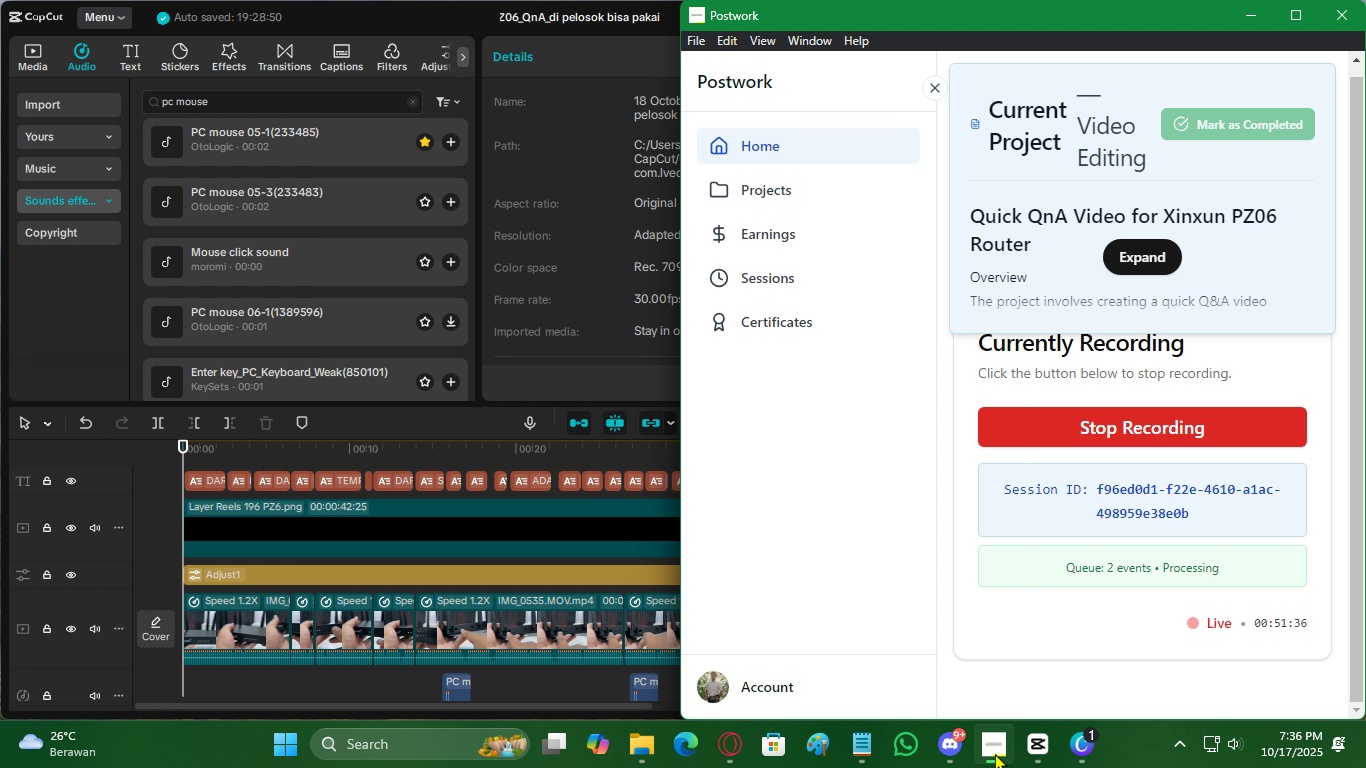 
left_click([527, 617])
 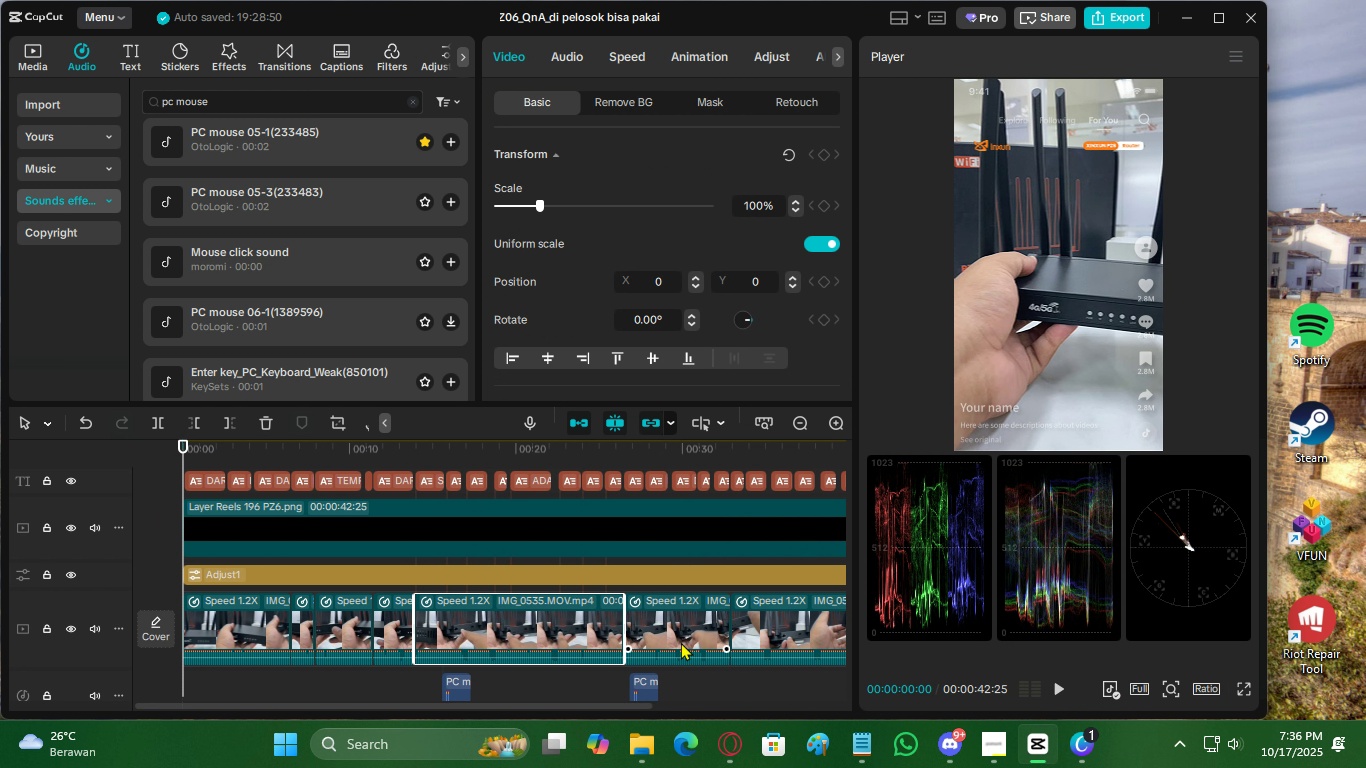 
scroll: coordinate [688, 642], scroll_direction: down, amount: 1.0
 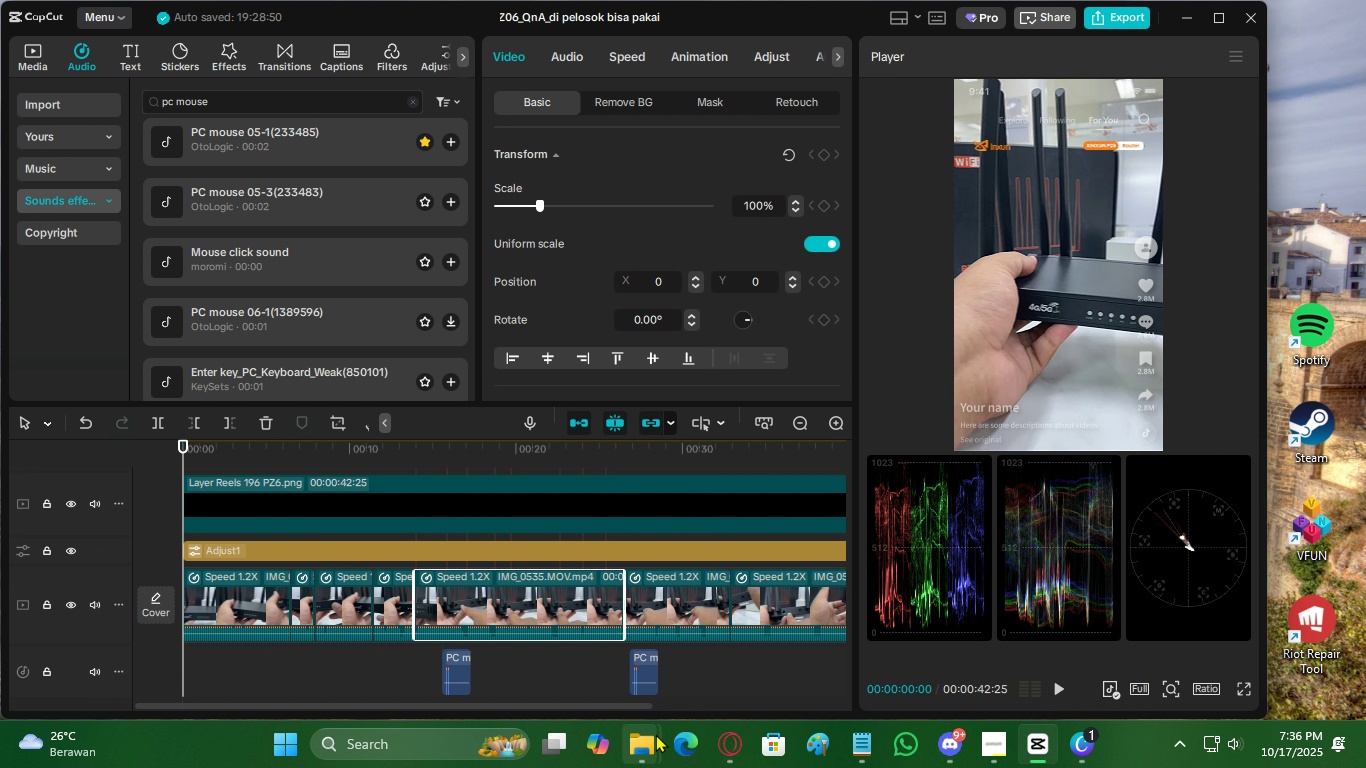 
left_click([656, 734])
 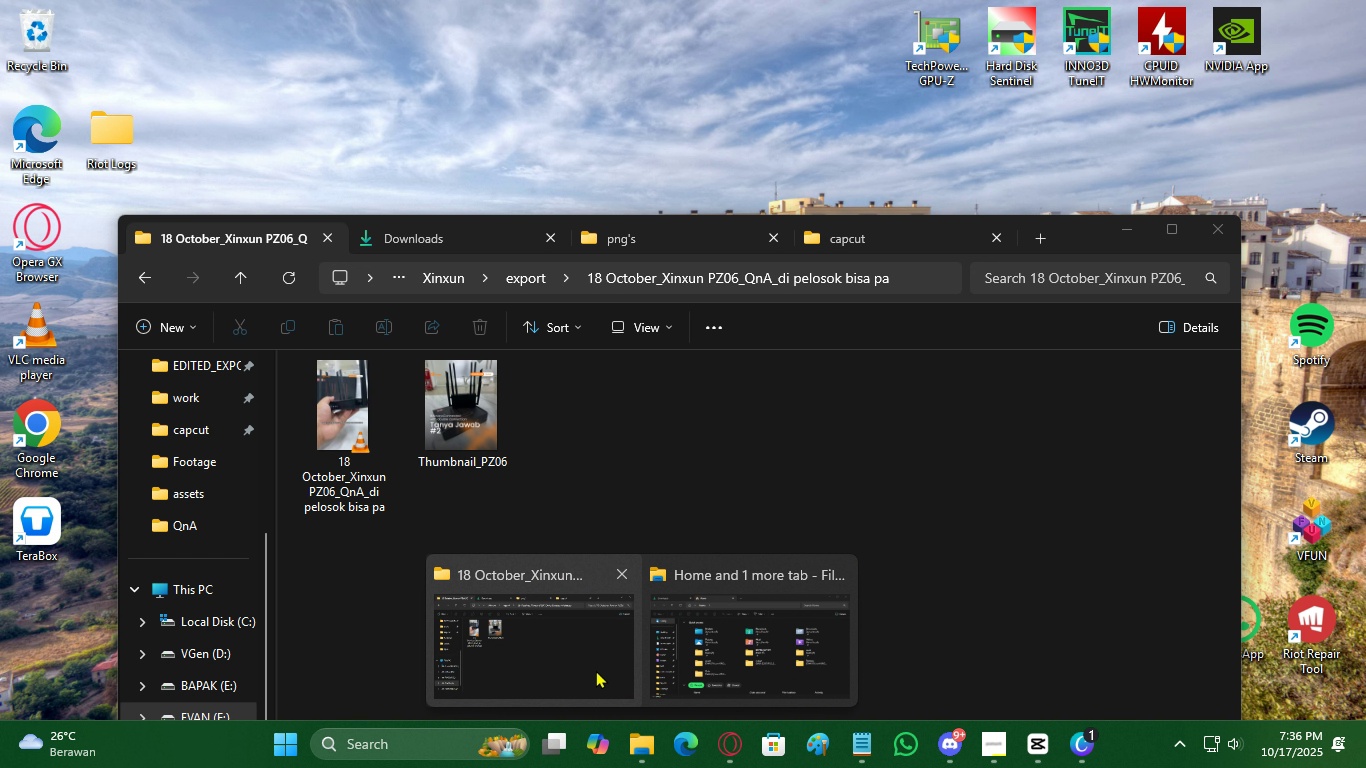 
left_click([596, 670])
 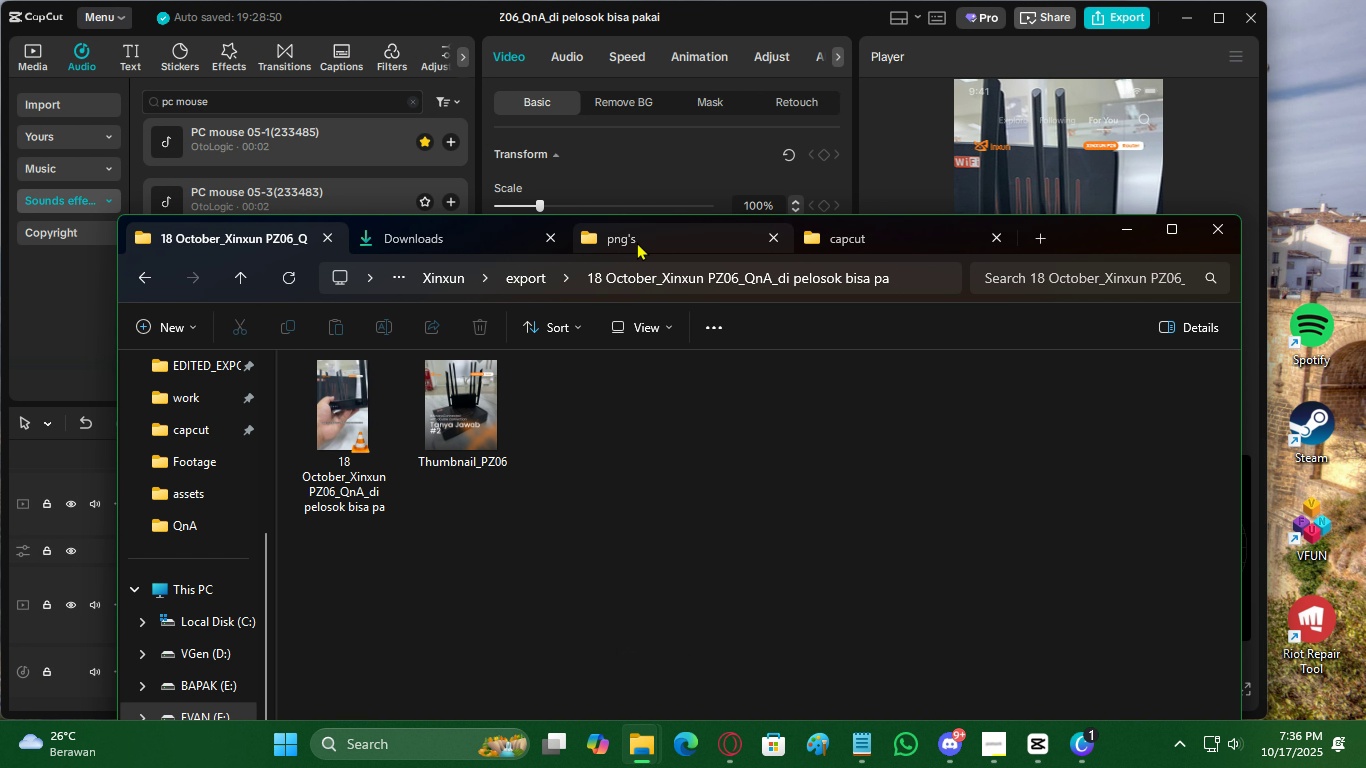 
left_click([636, 242])
 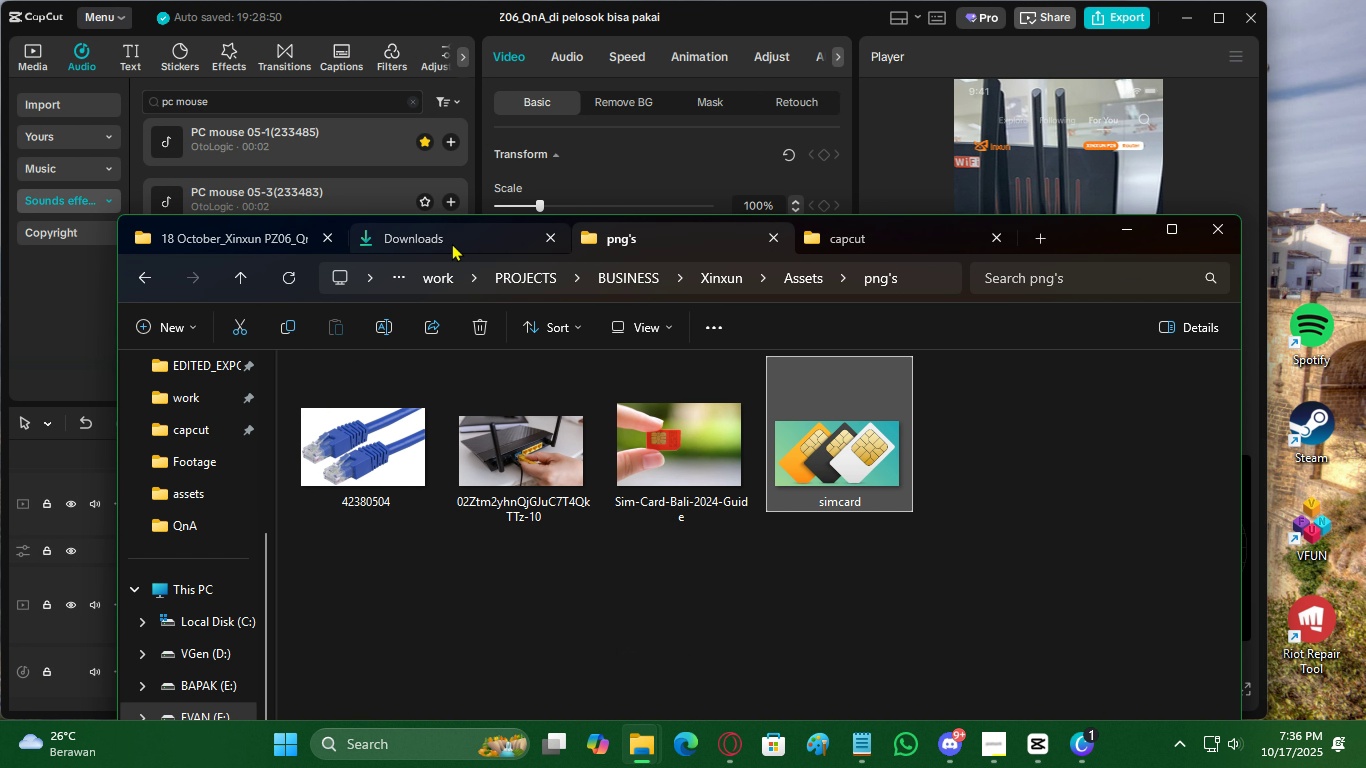 
left_click([452, 243])
 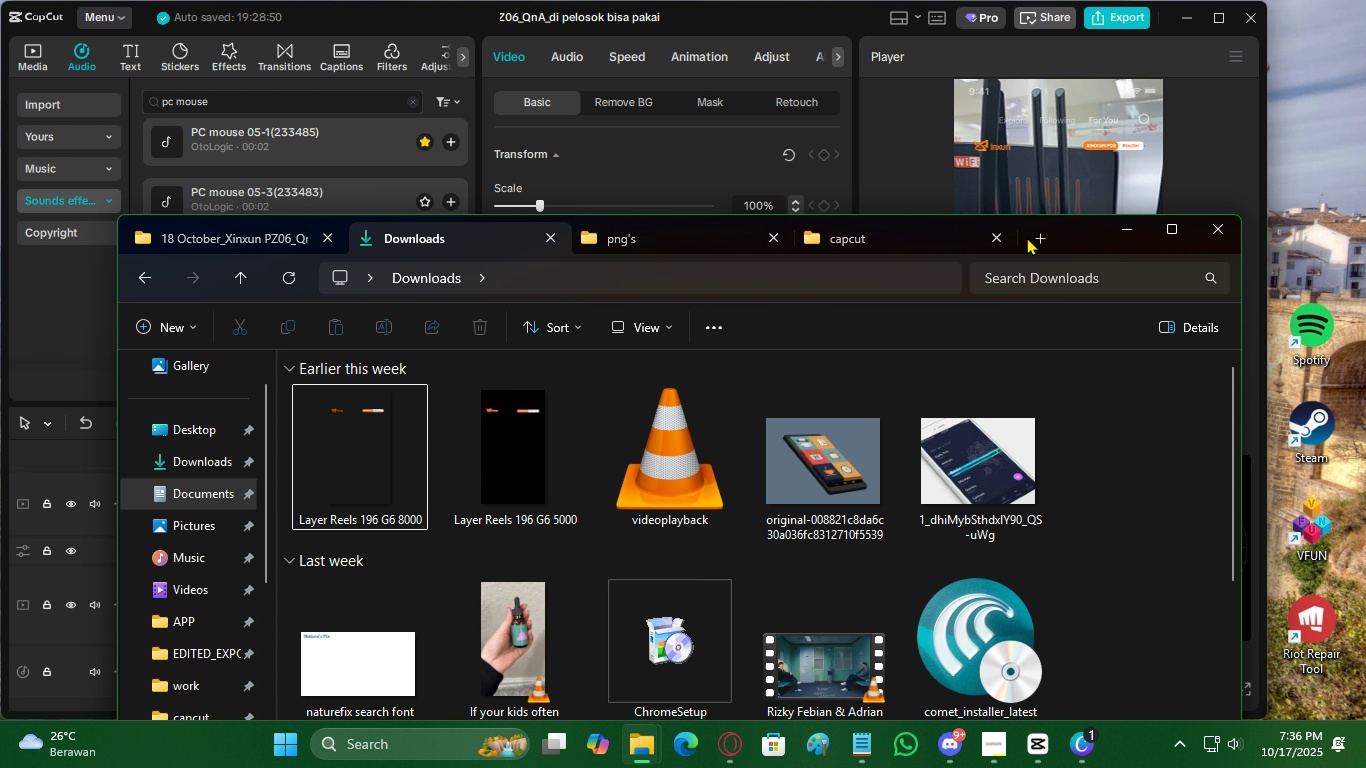 
left_click([1047, 239])
 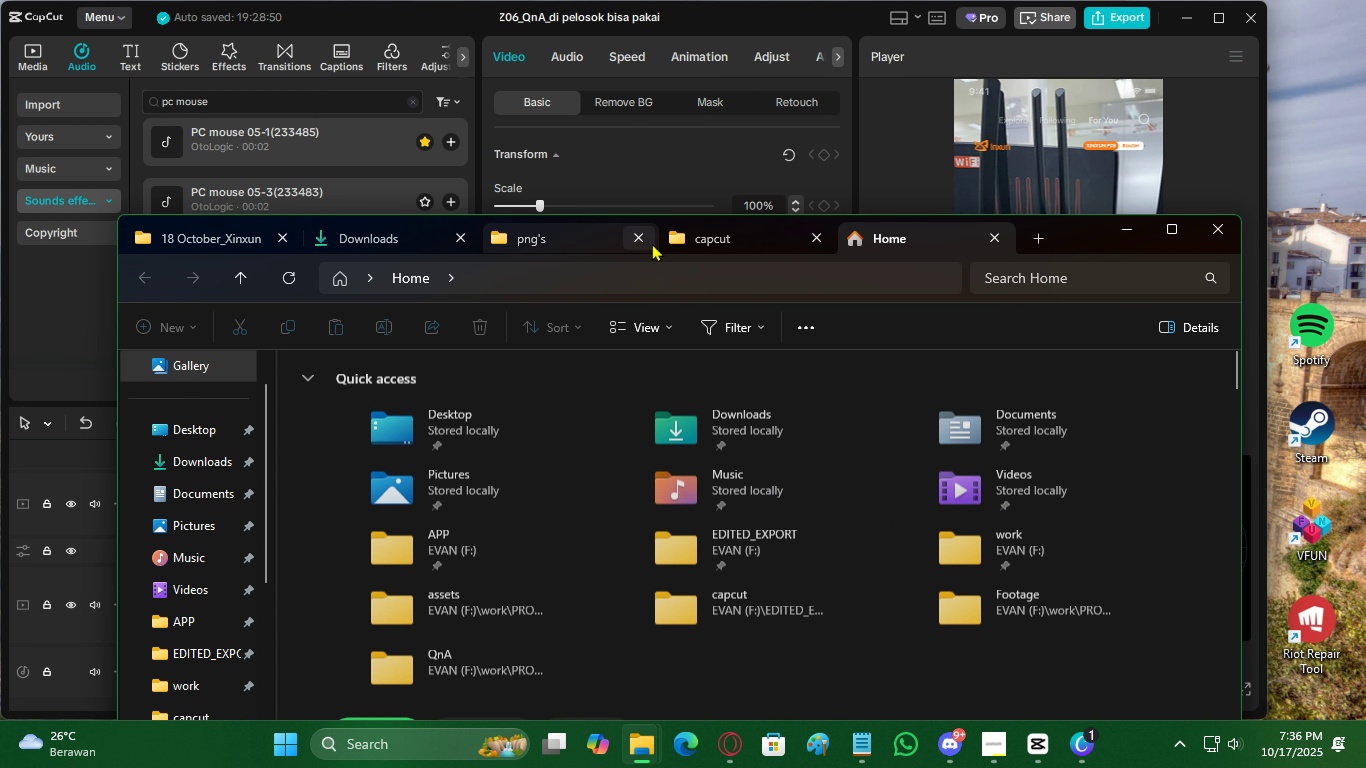 
left_click([634, 242])
 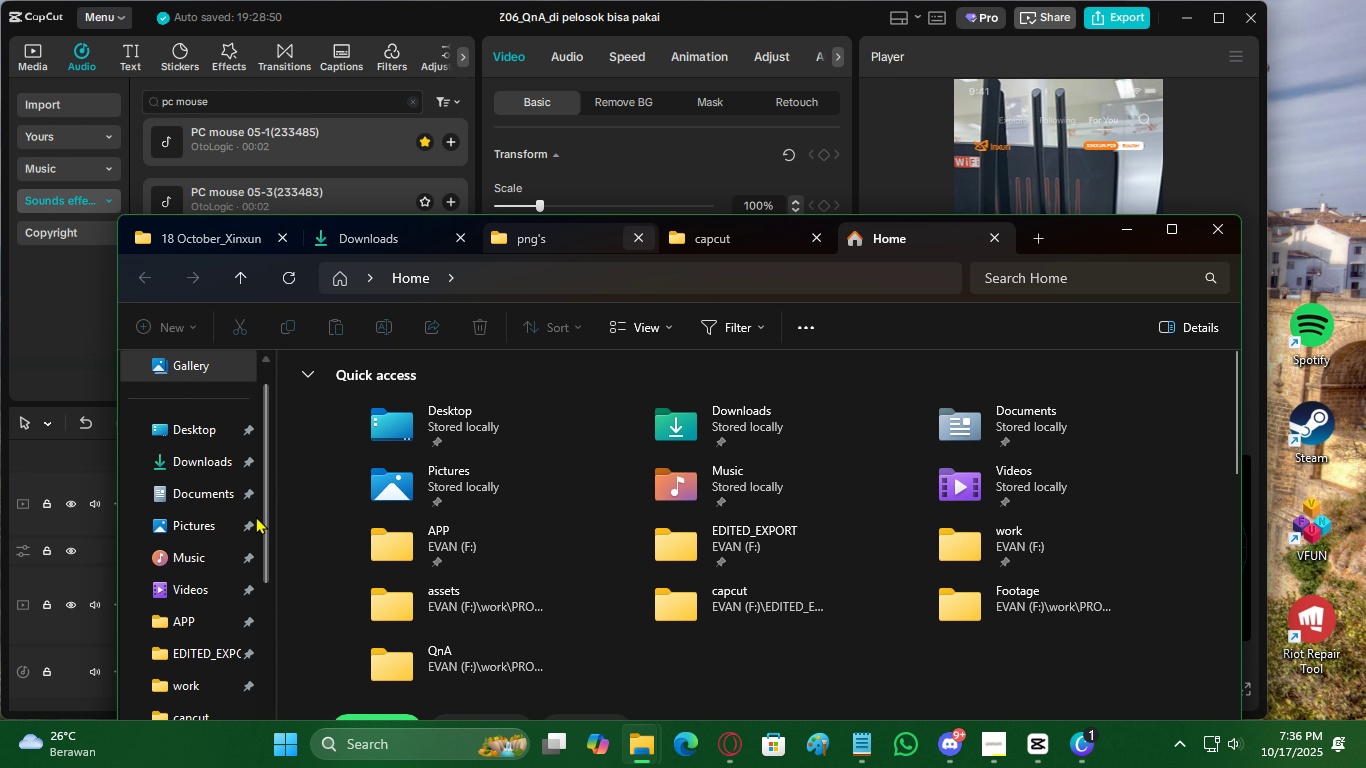 
scroll: coordinate [229, 538], scroll_direction: down, amount: 3.0
 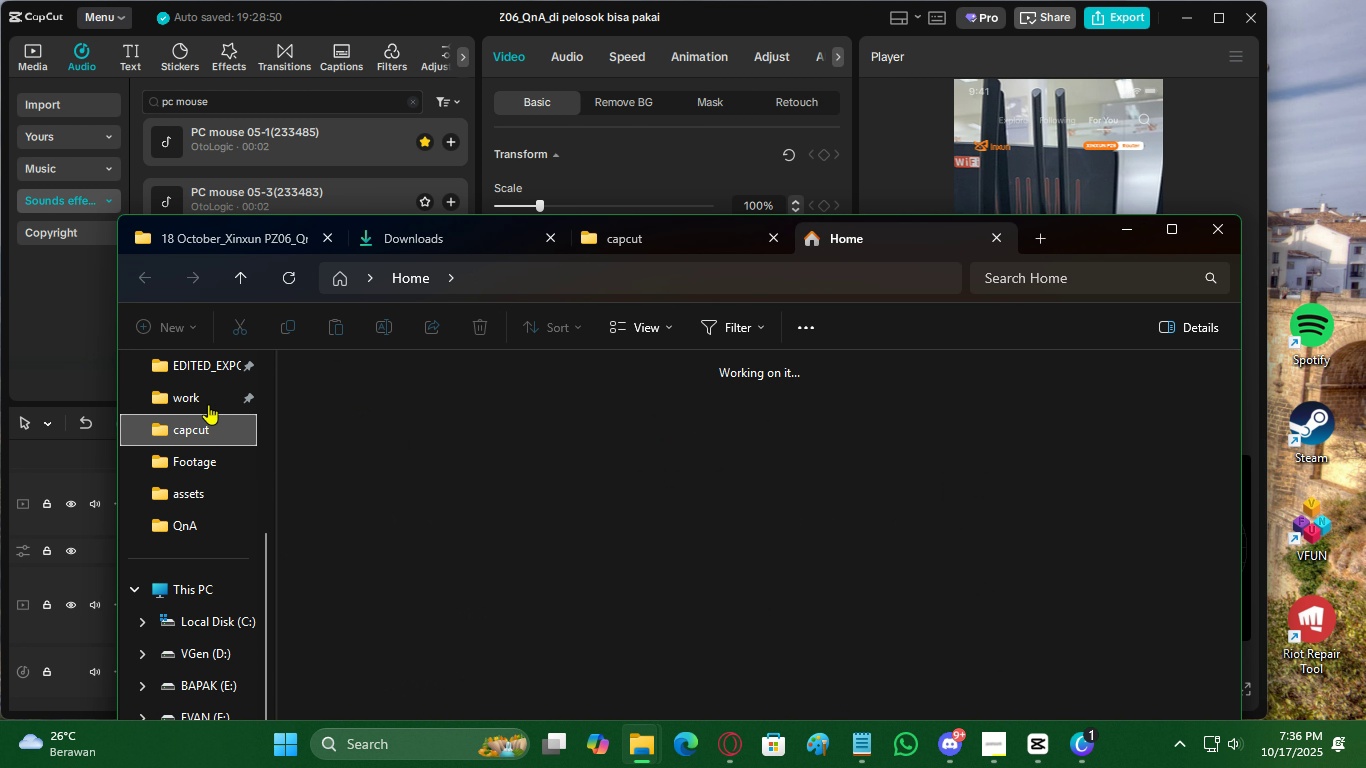 
double_click([208, 404])
 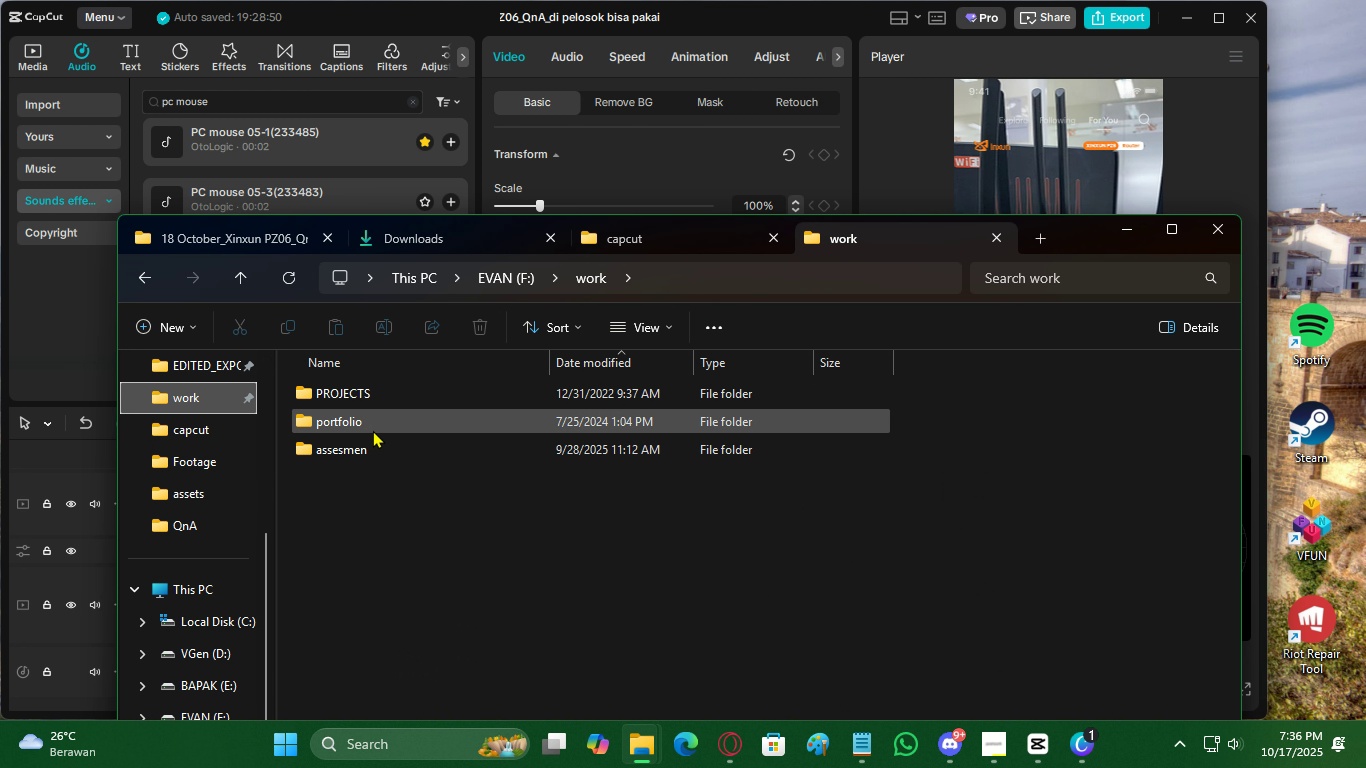 
double_click([374, 427])
 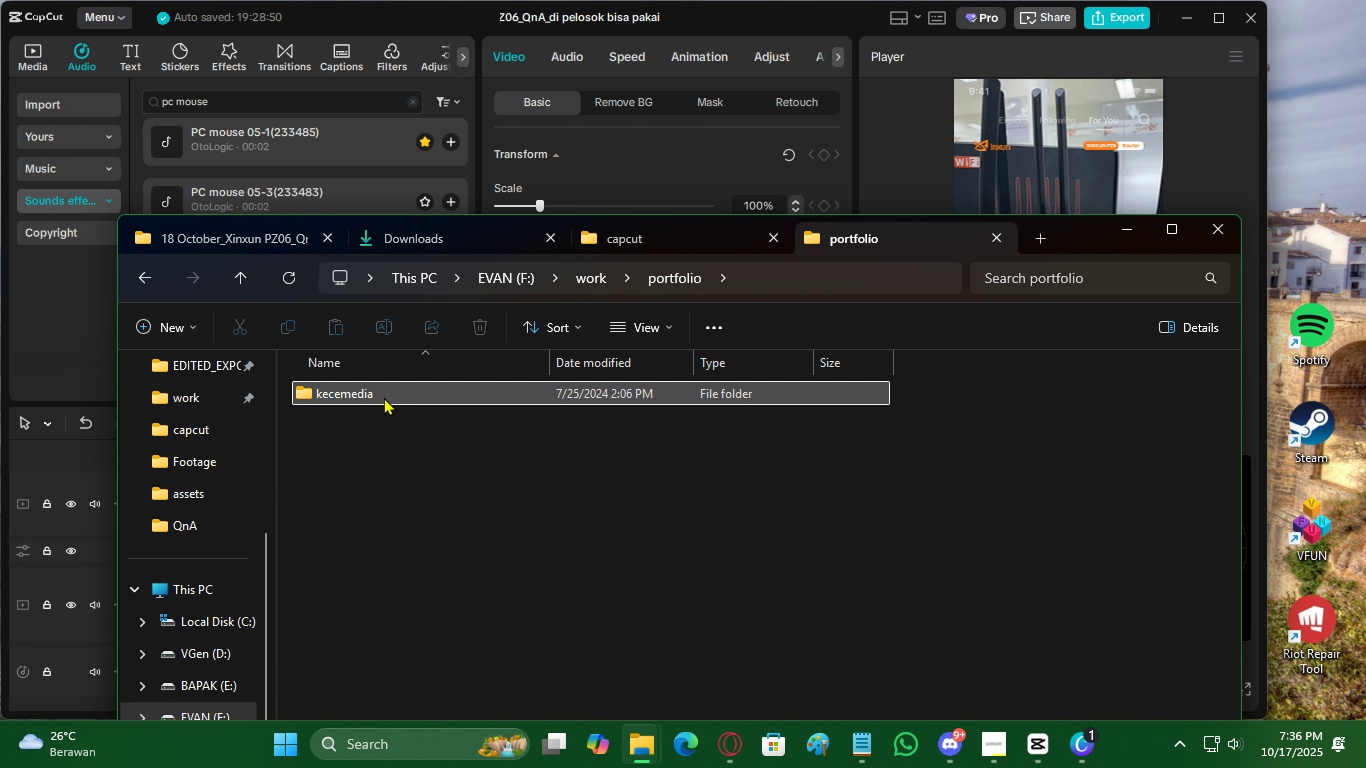 
double_click([384, 397])
 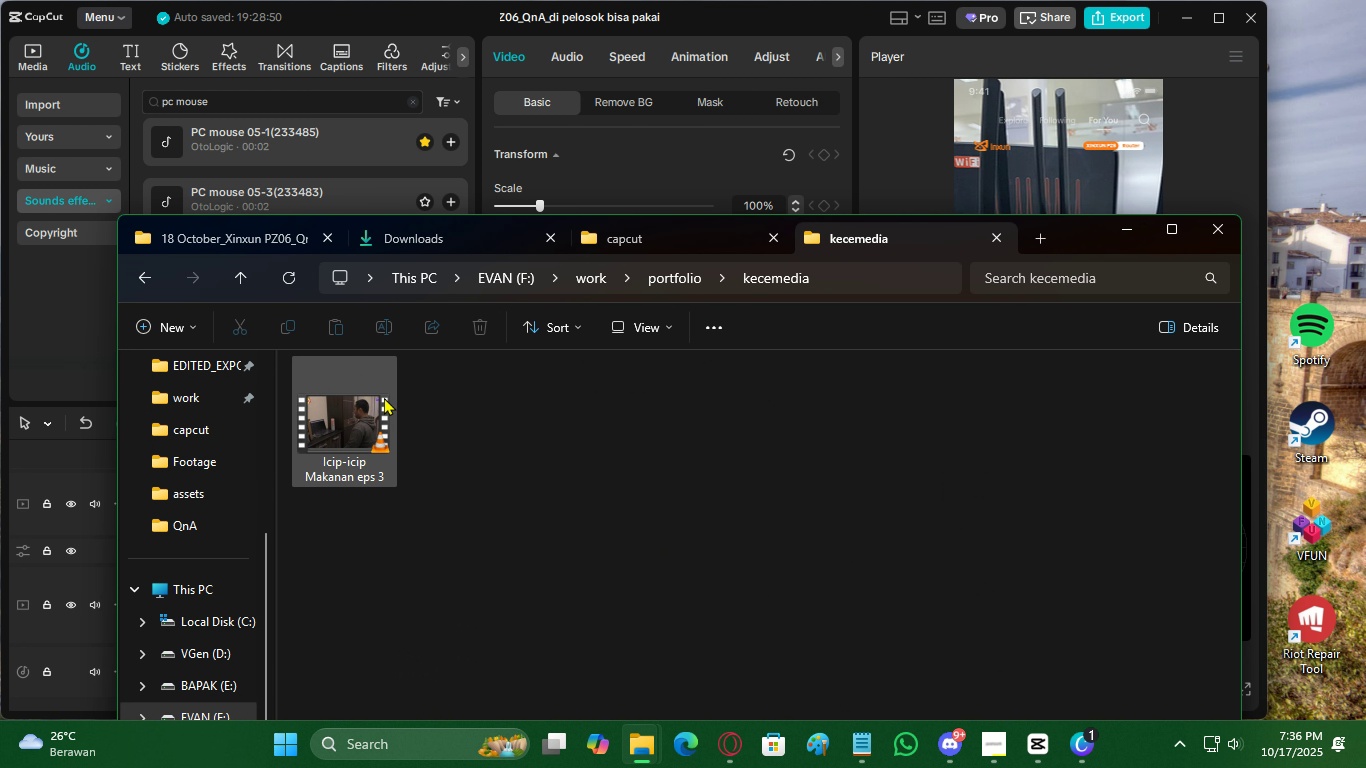 
left_click([384, 397])
 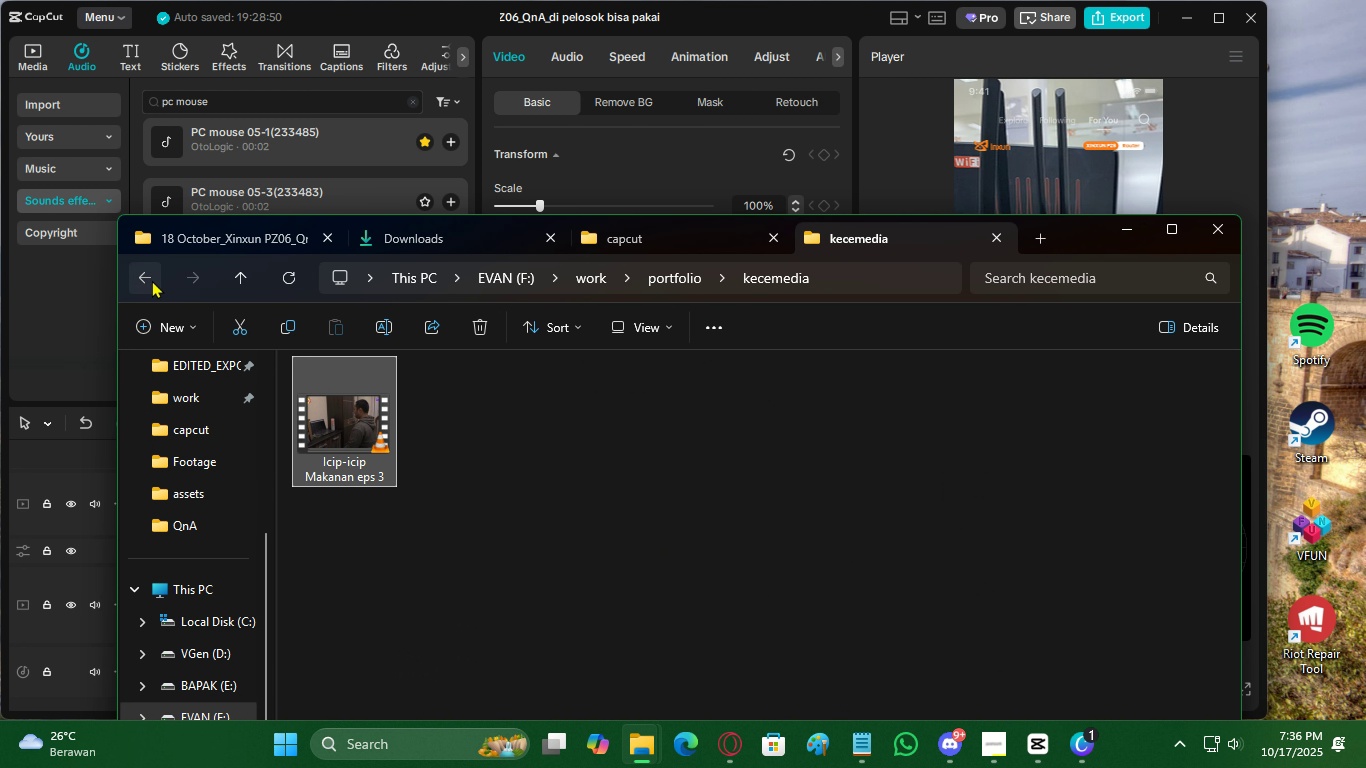 
double_click([152, 280])
 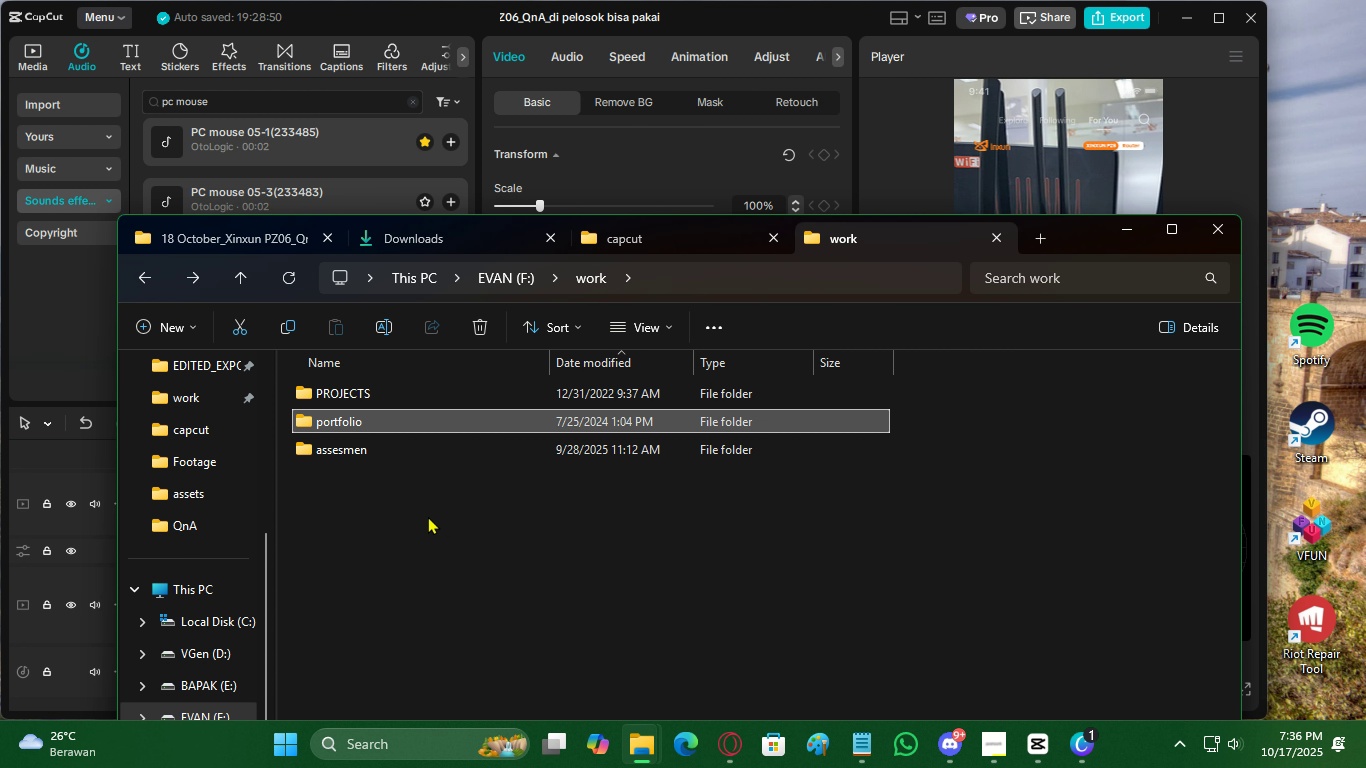 
key(Delete)
 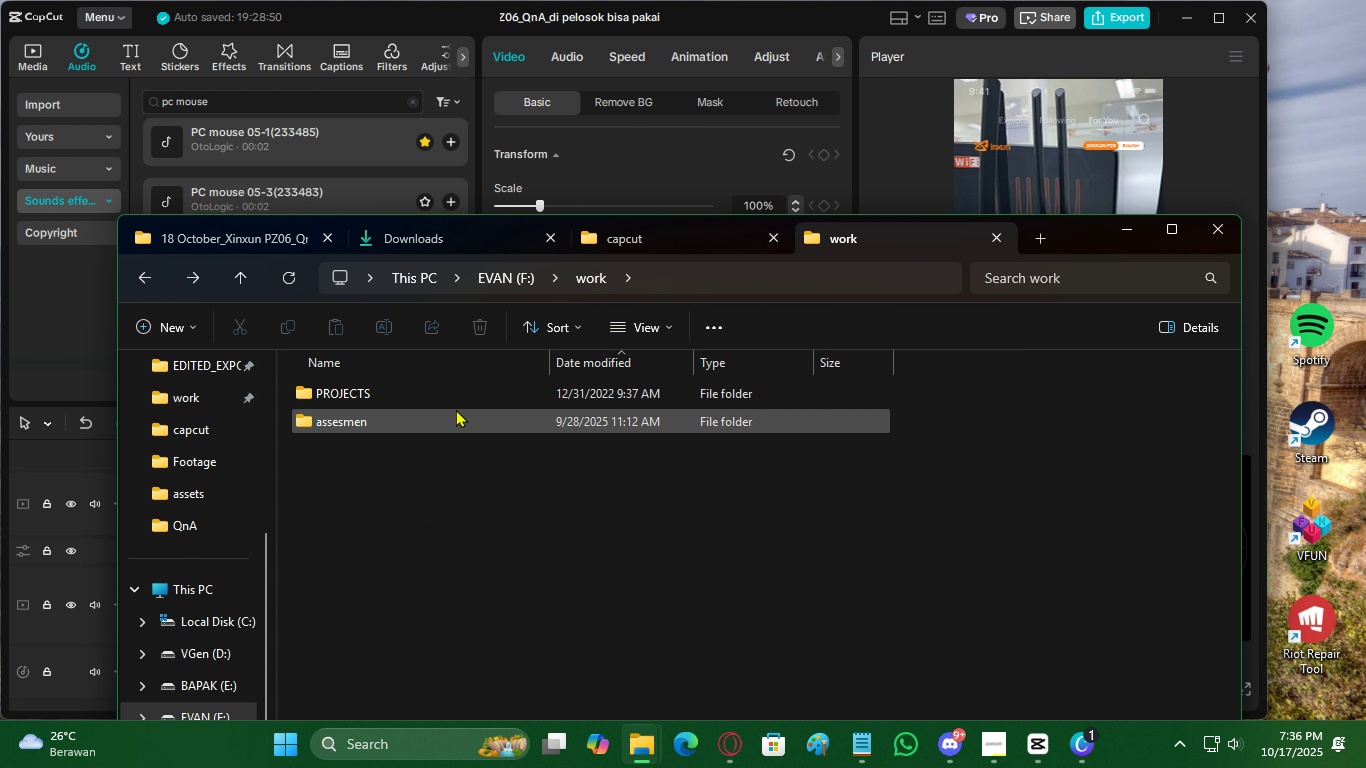 
double_click([456, 409])
 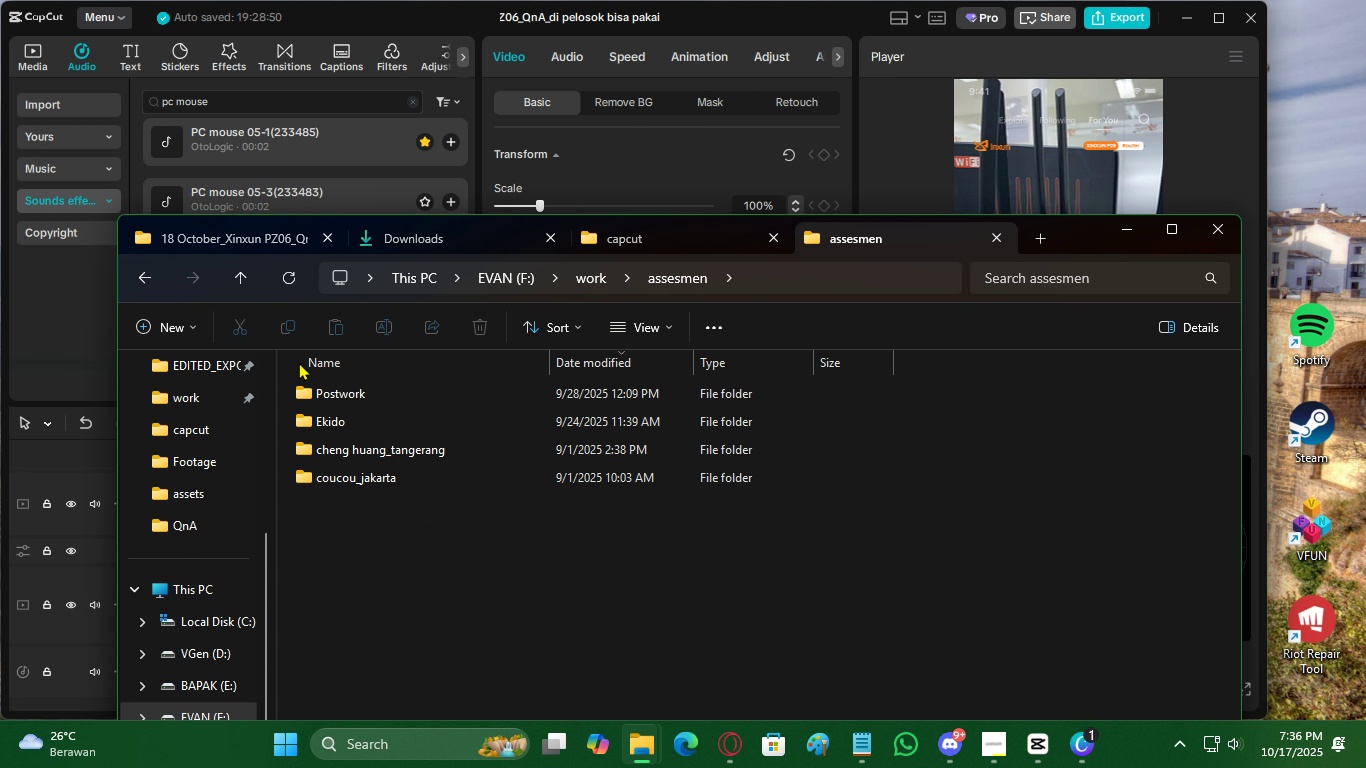 
left_click([470, 554])
 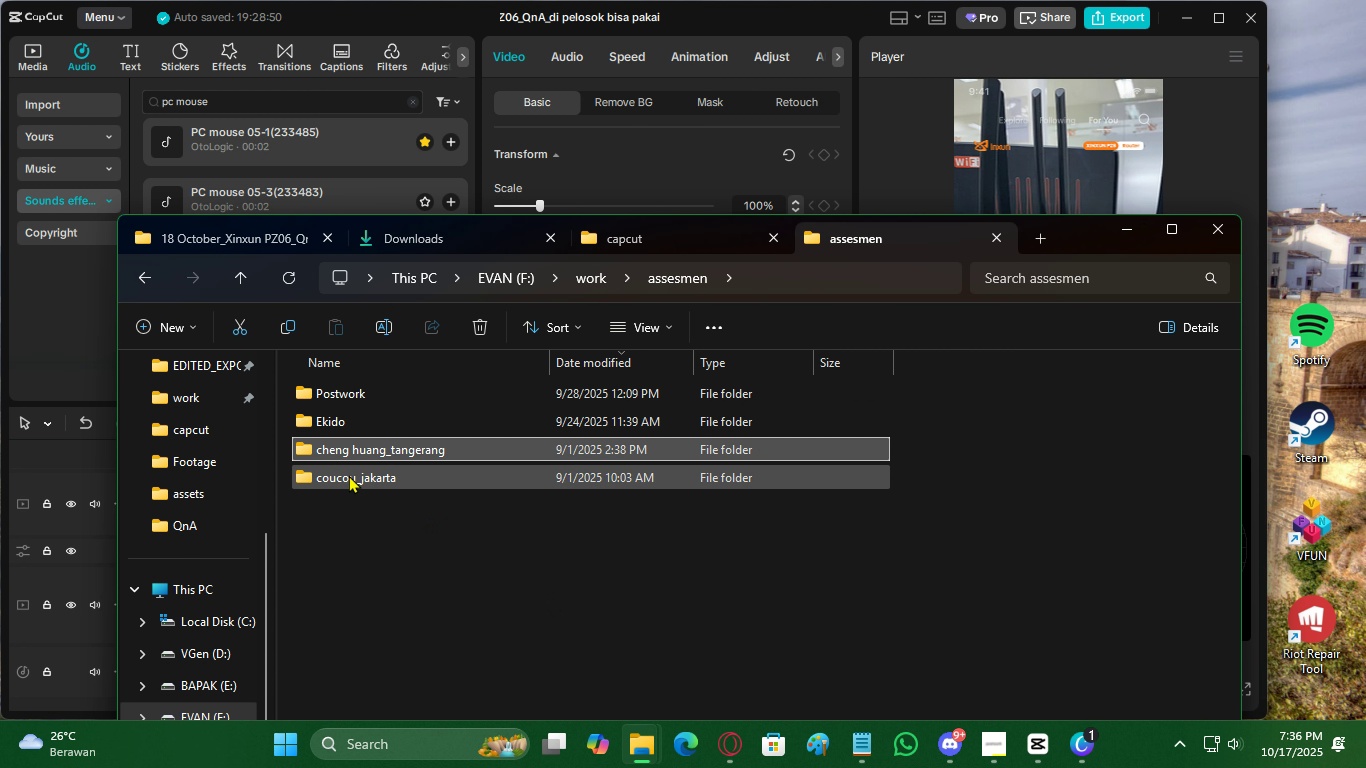 
double_click([349, 475])
 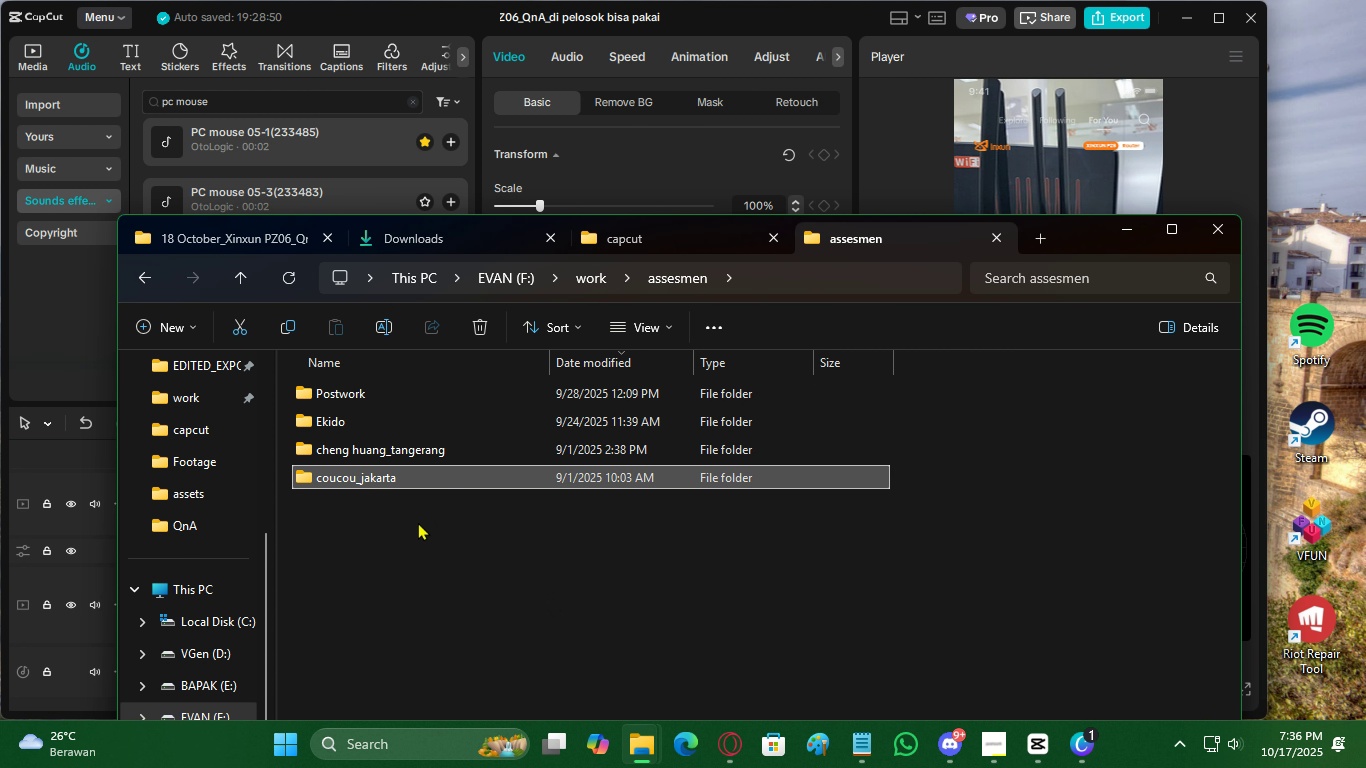 
triple_click([418, 522])
 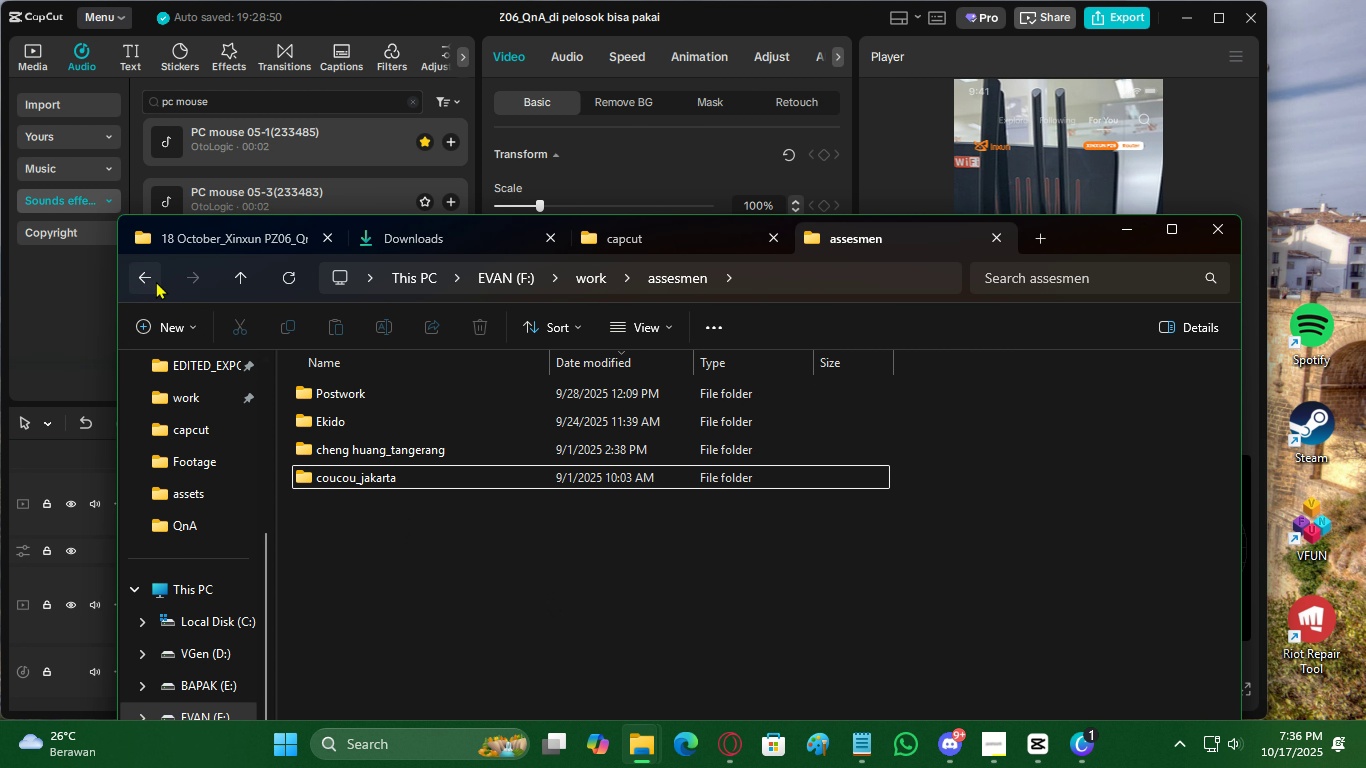 
left_click([156, 281])
 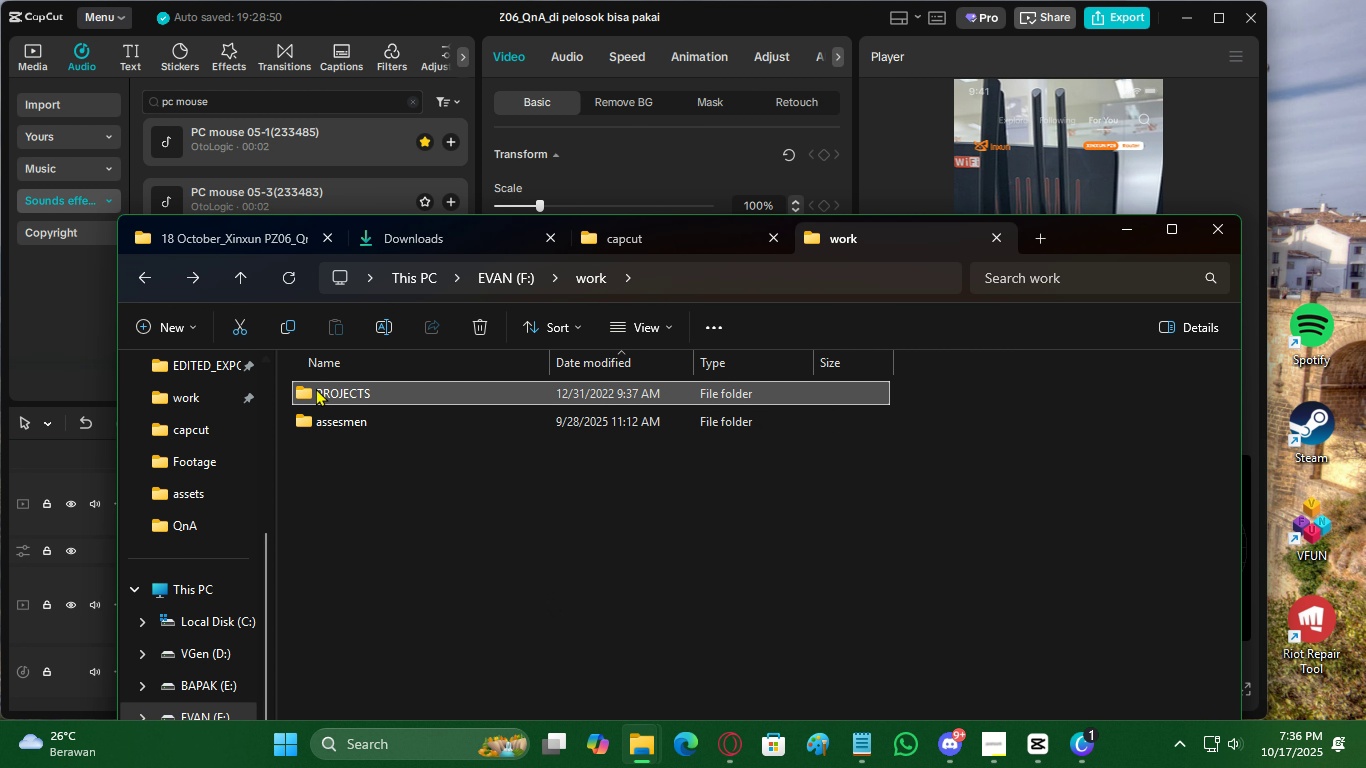 
double_click([316, 388])
 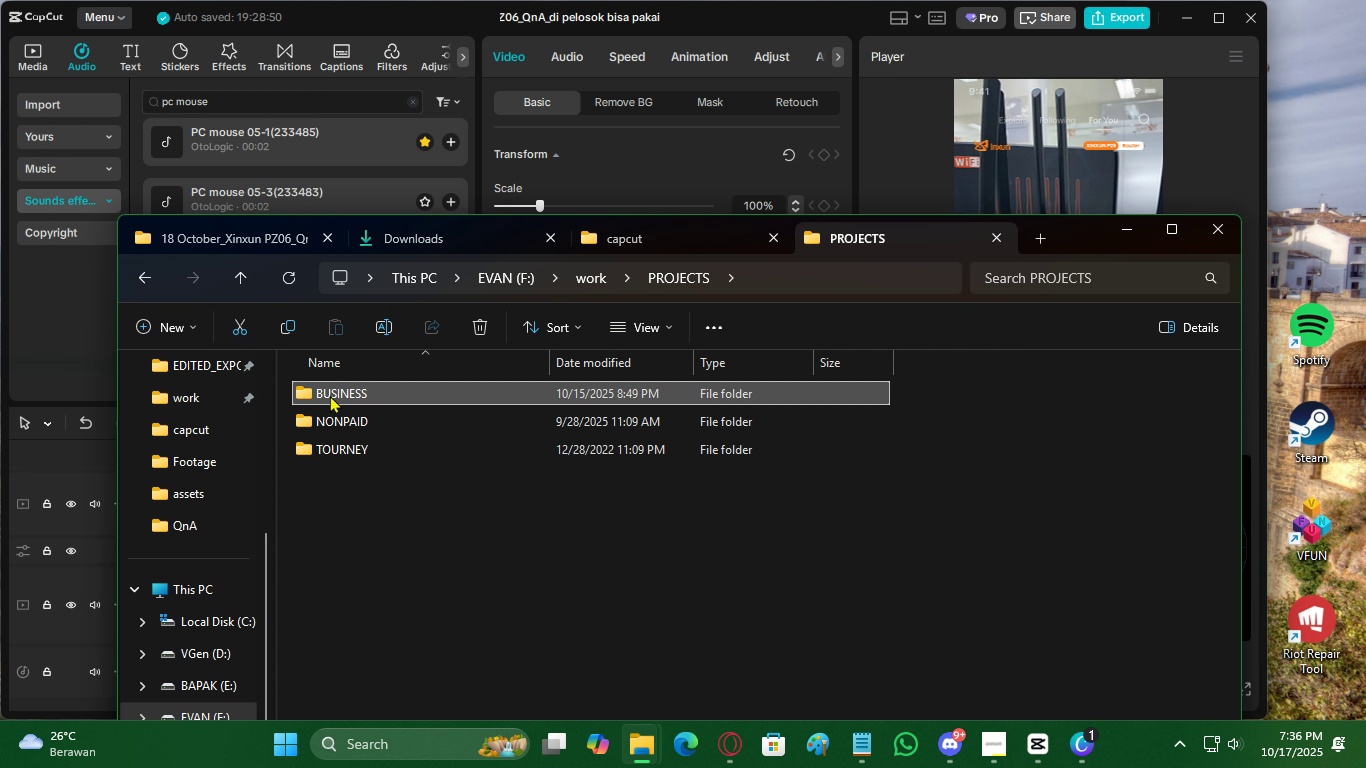 
double_click([330, 395])
 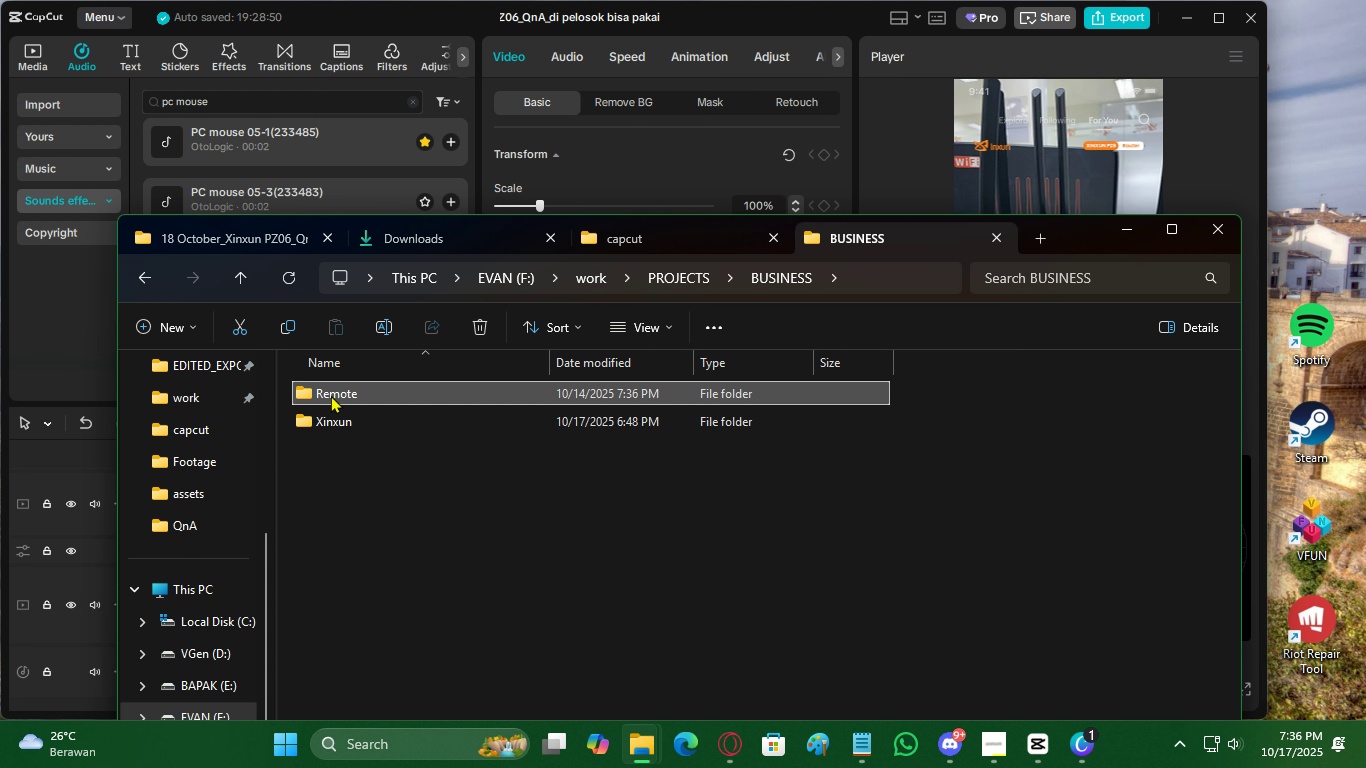 
double_click([331, 395])
 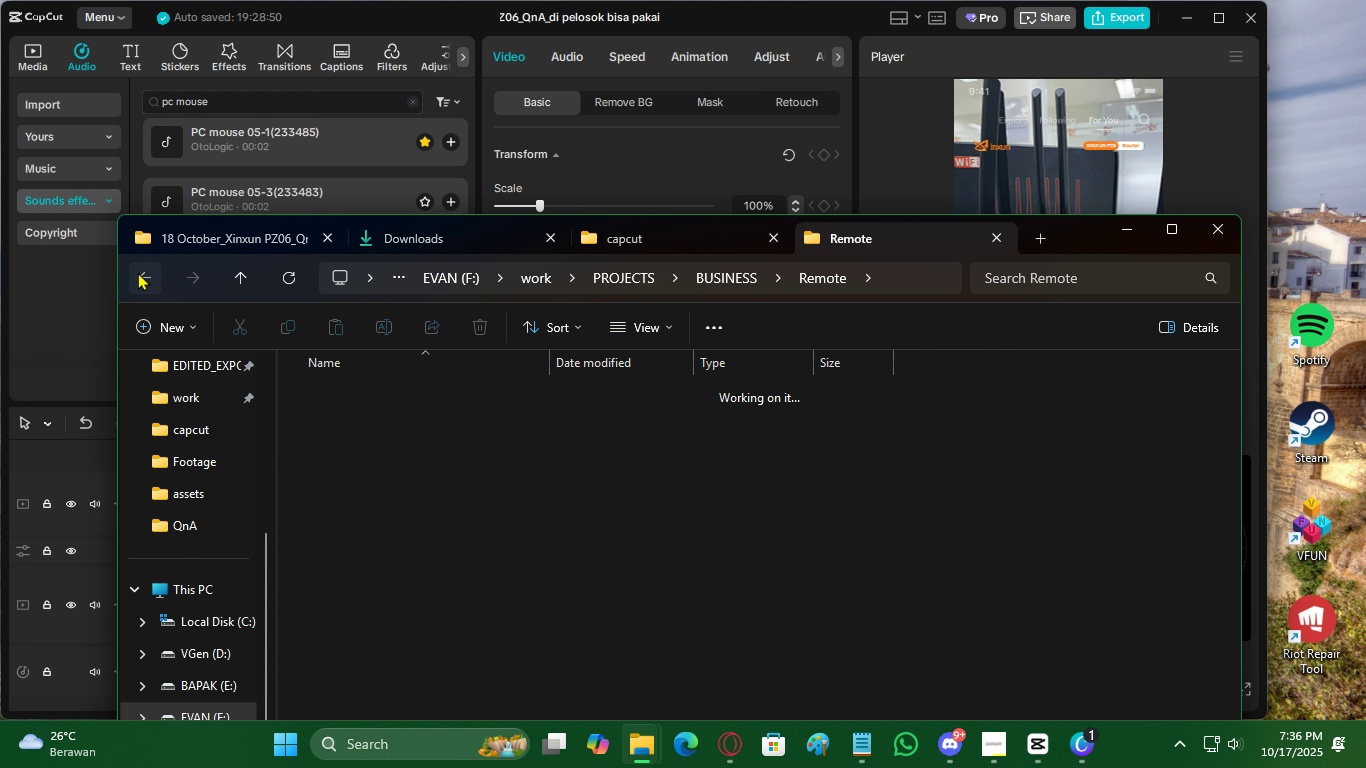 
double_click([138, 272])
 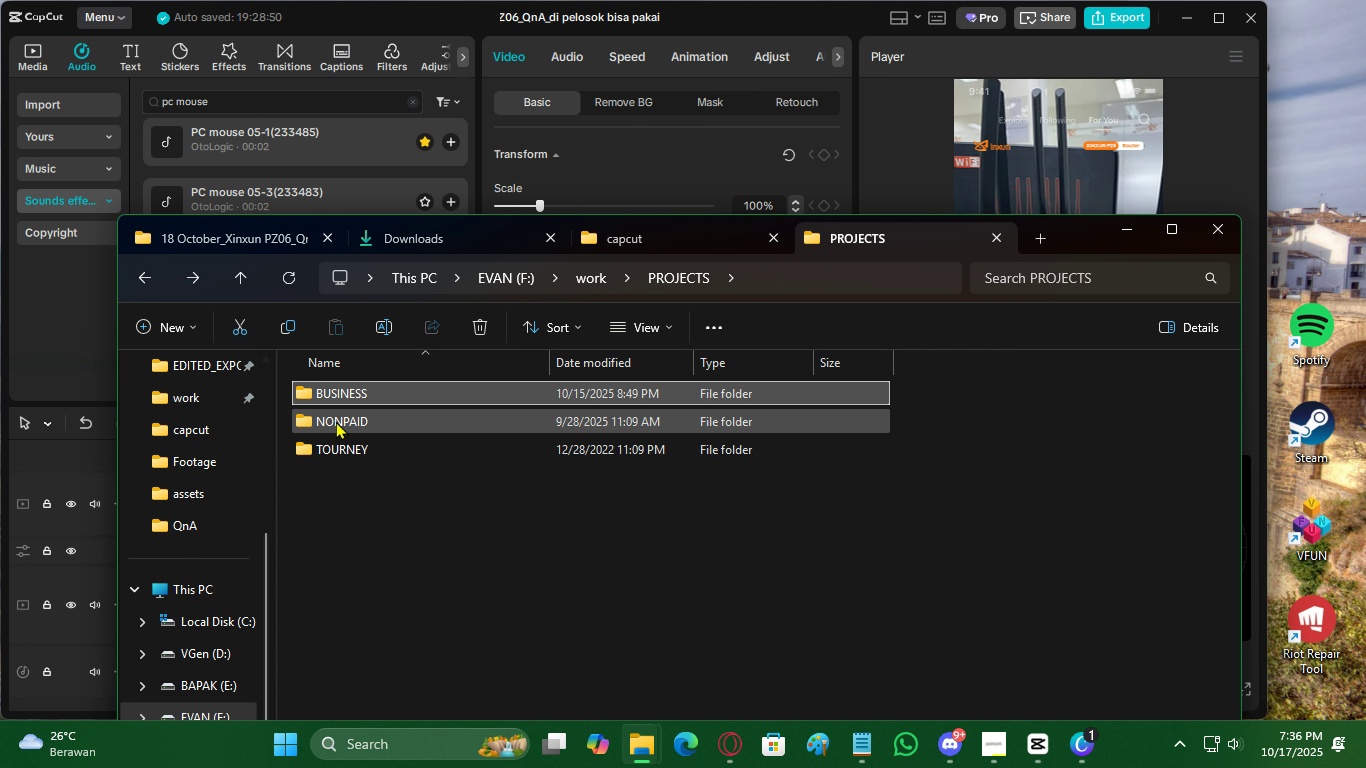 
left_click([347, 422])
 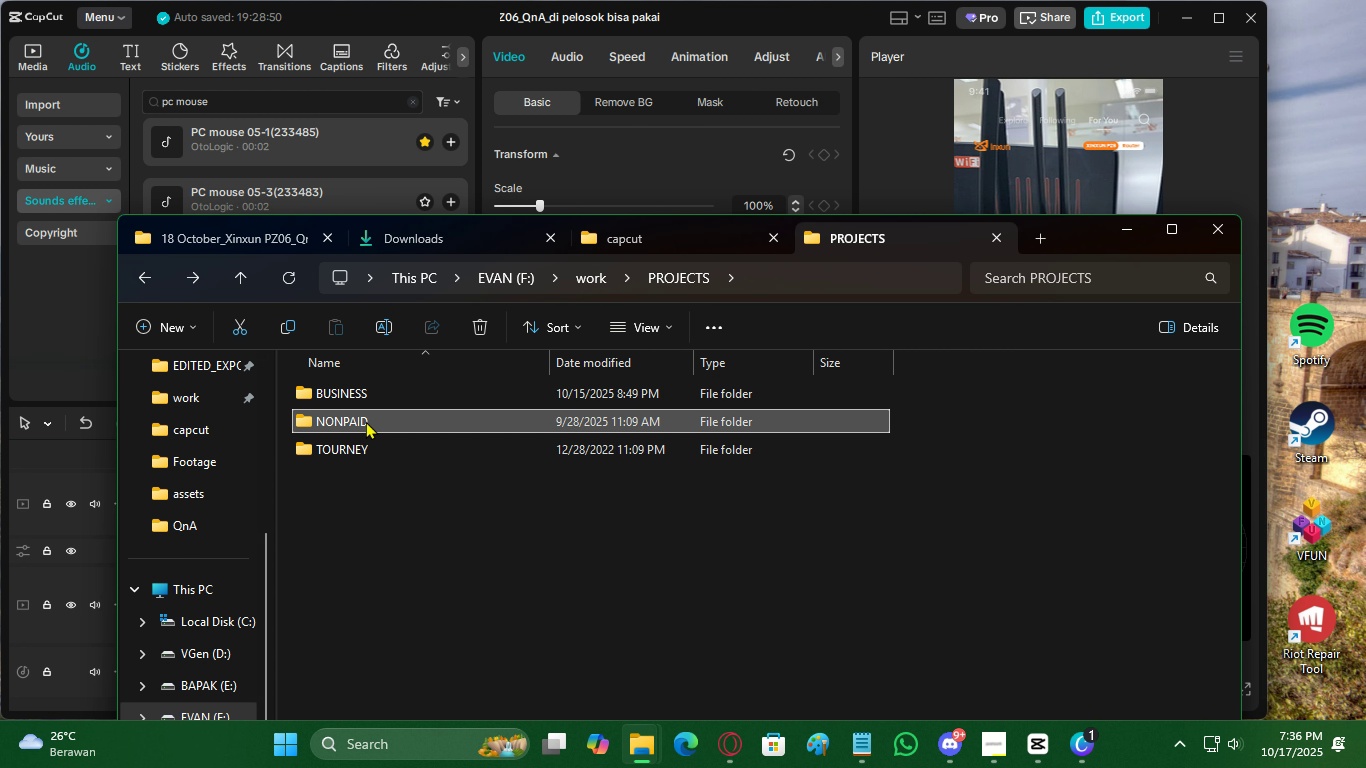 
double_click([366, 421])
 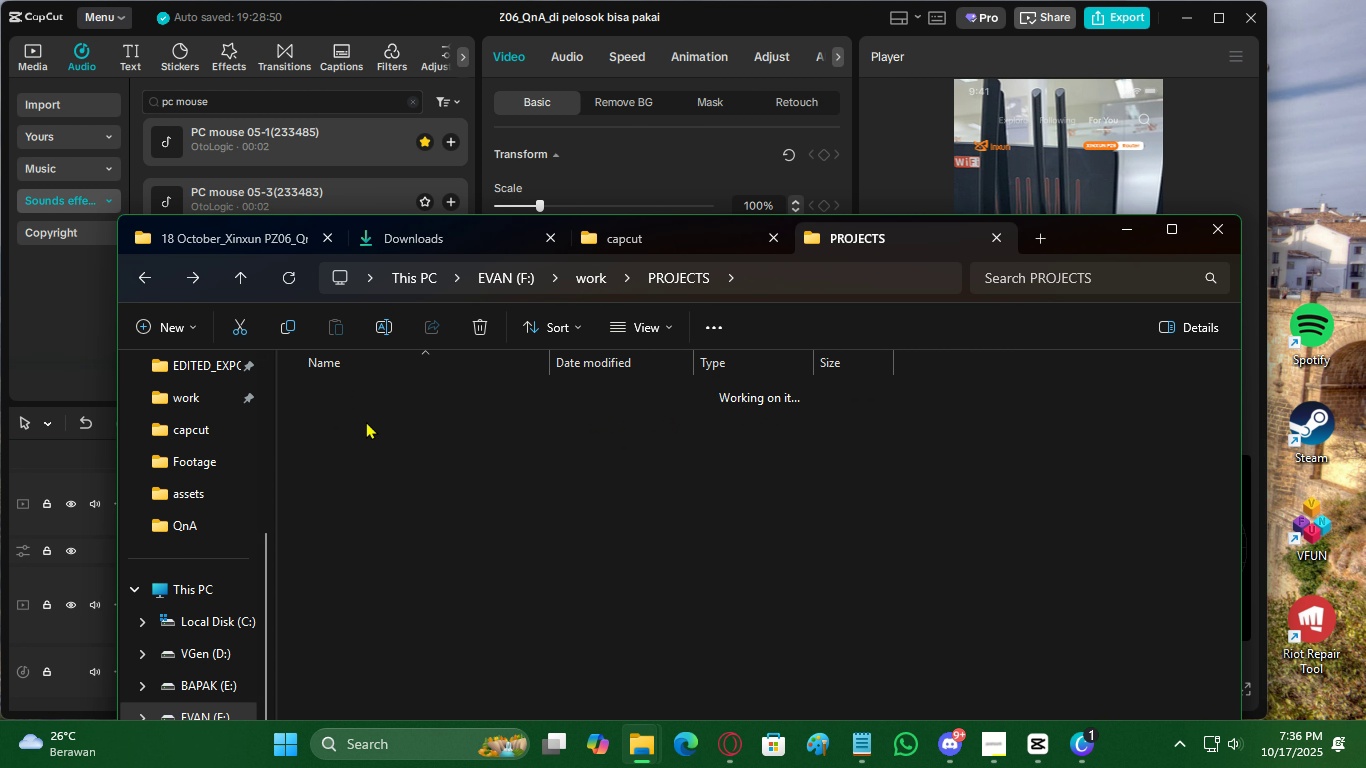 
triple_click([366, 421])
 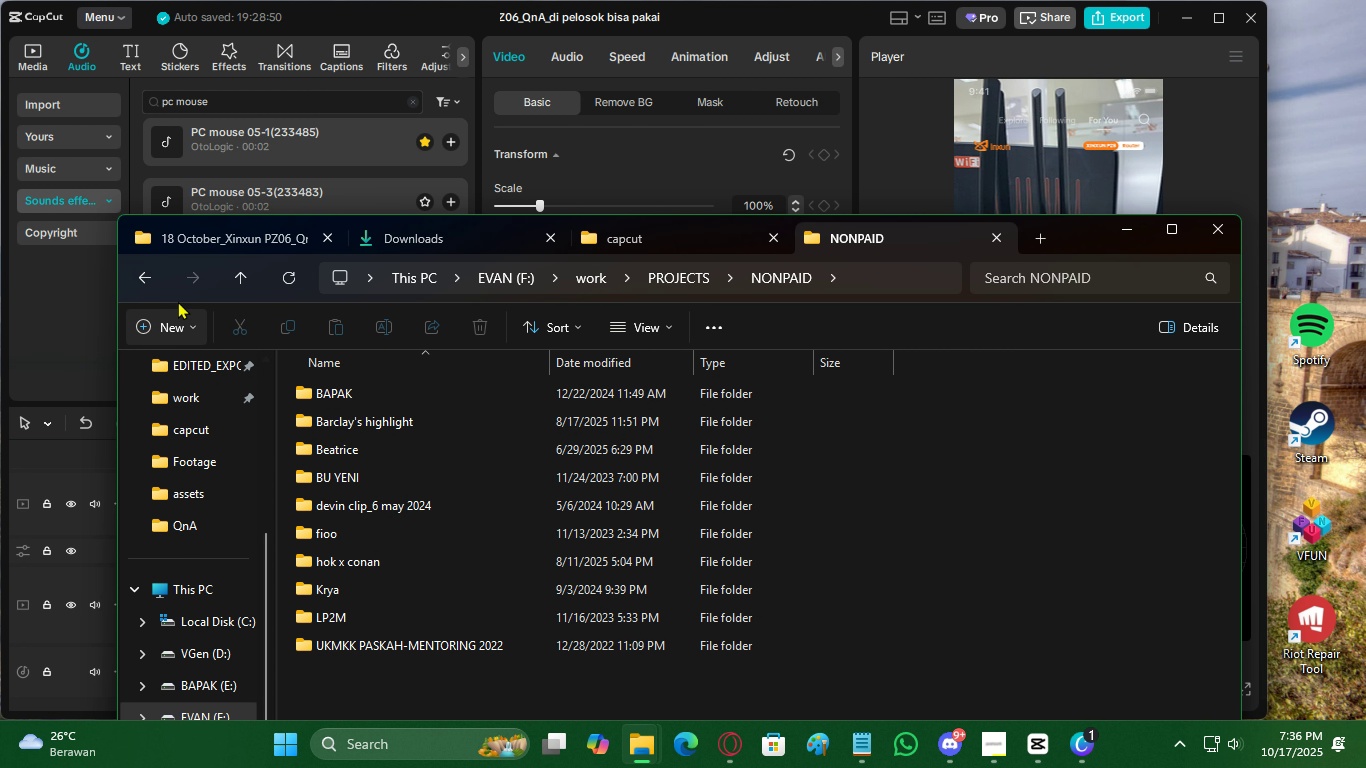 
left_click([142, 275])
 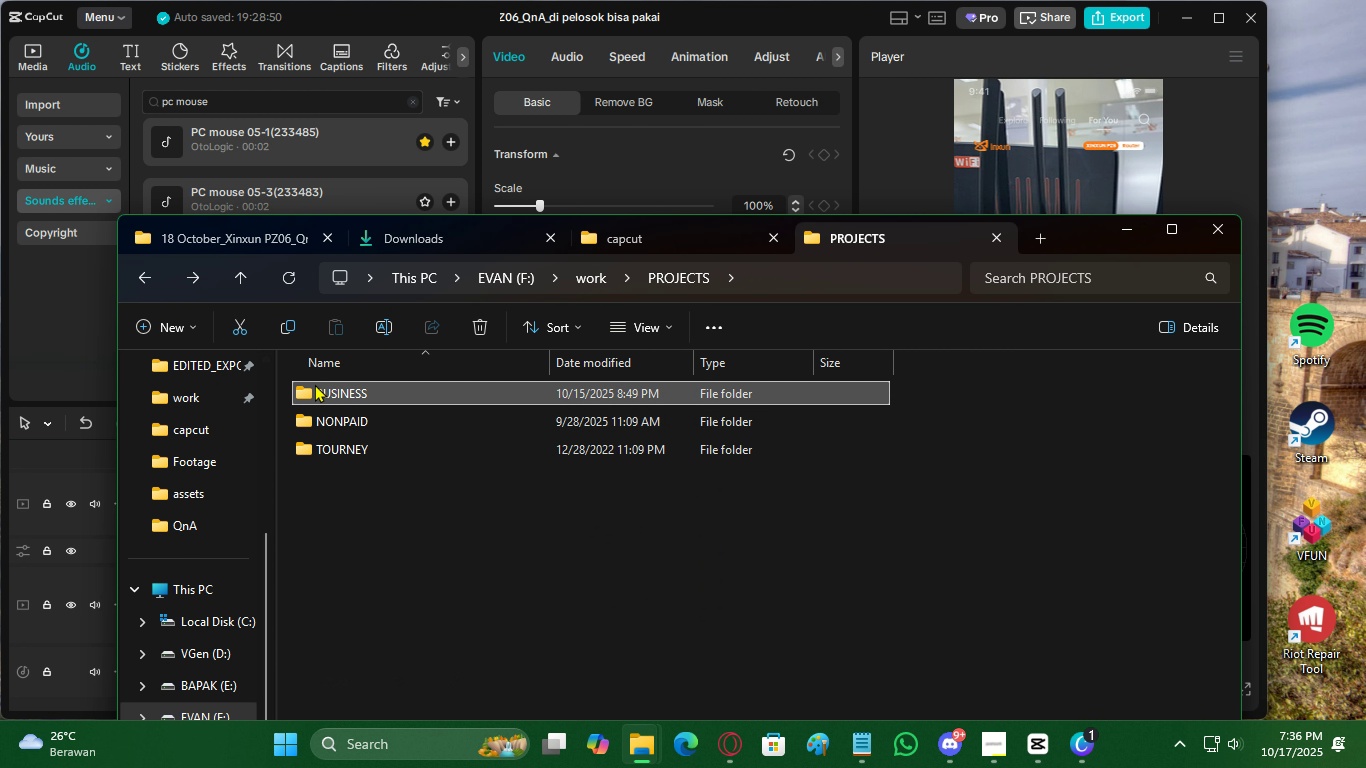 
double_click([315, 384])
 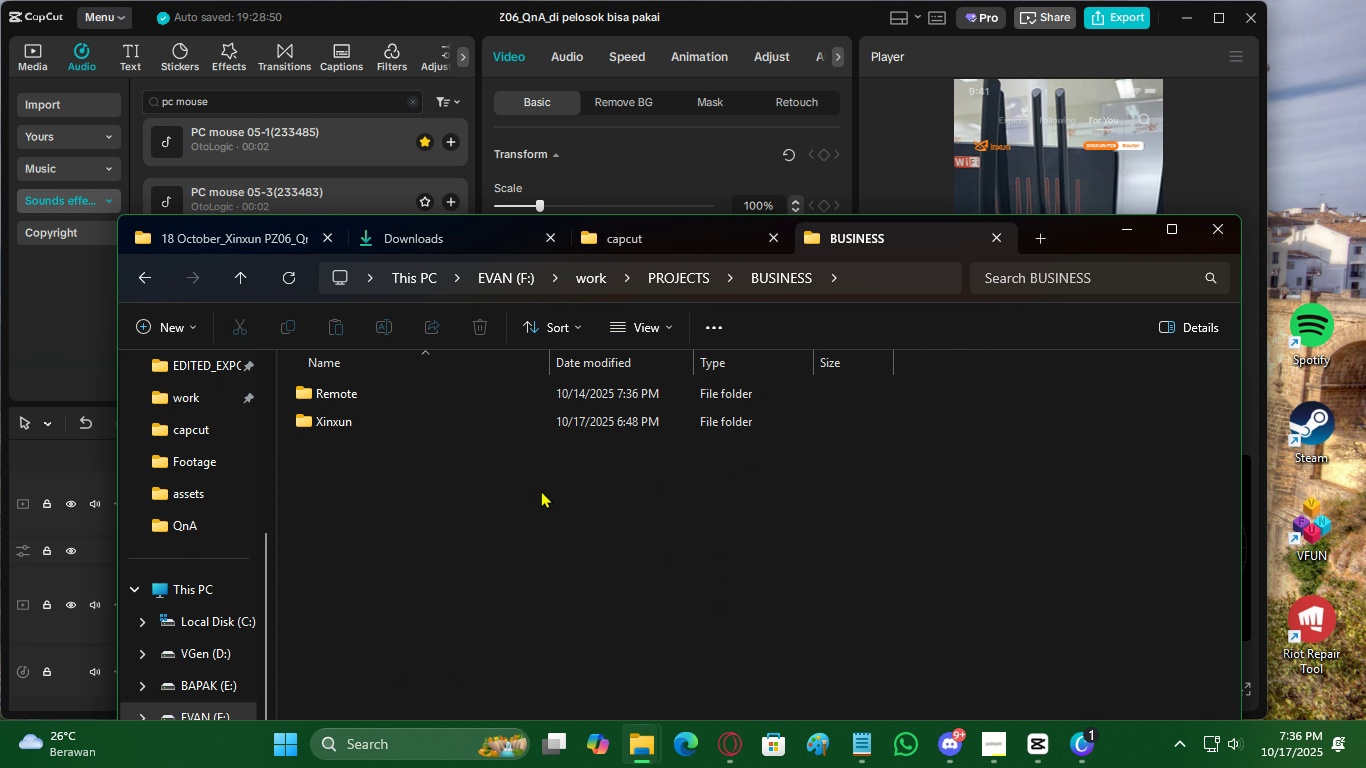 
left_click([541, 490])
 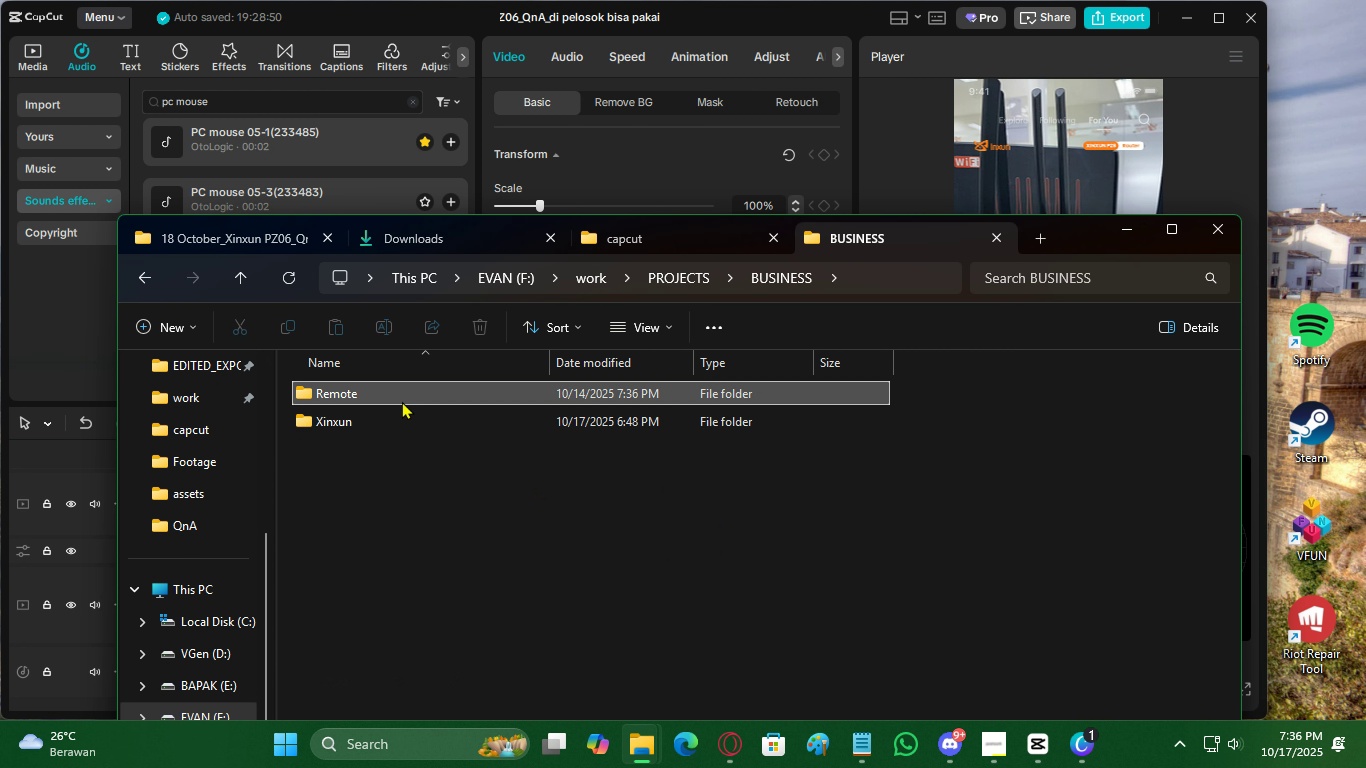 
double_click([402, 401])
 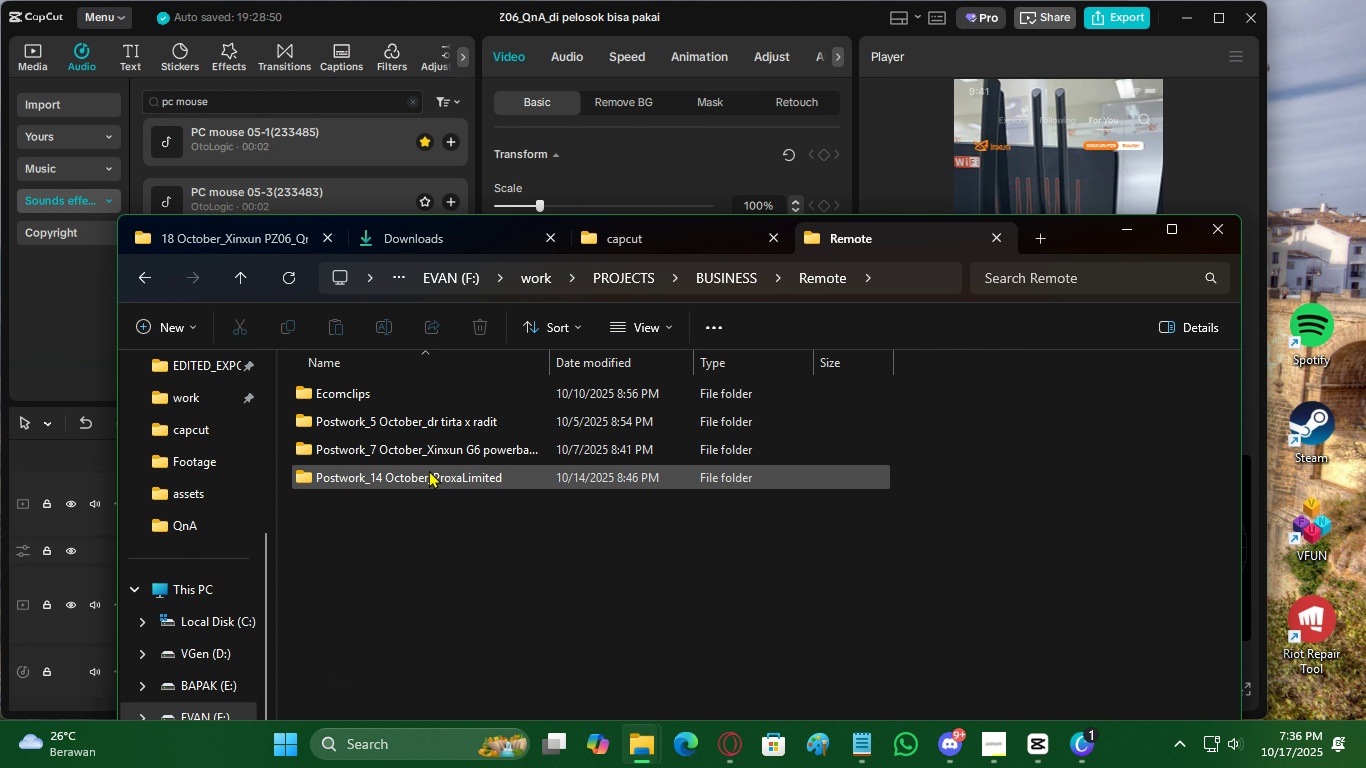 
left_click([430, 480])
 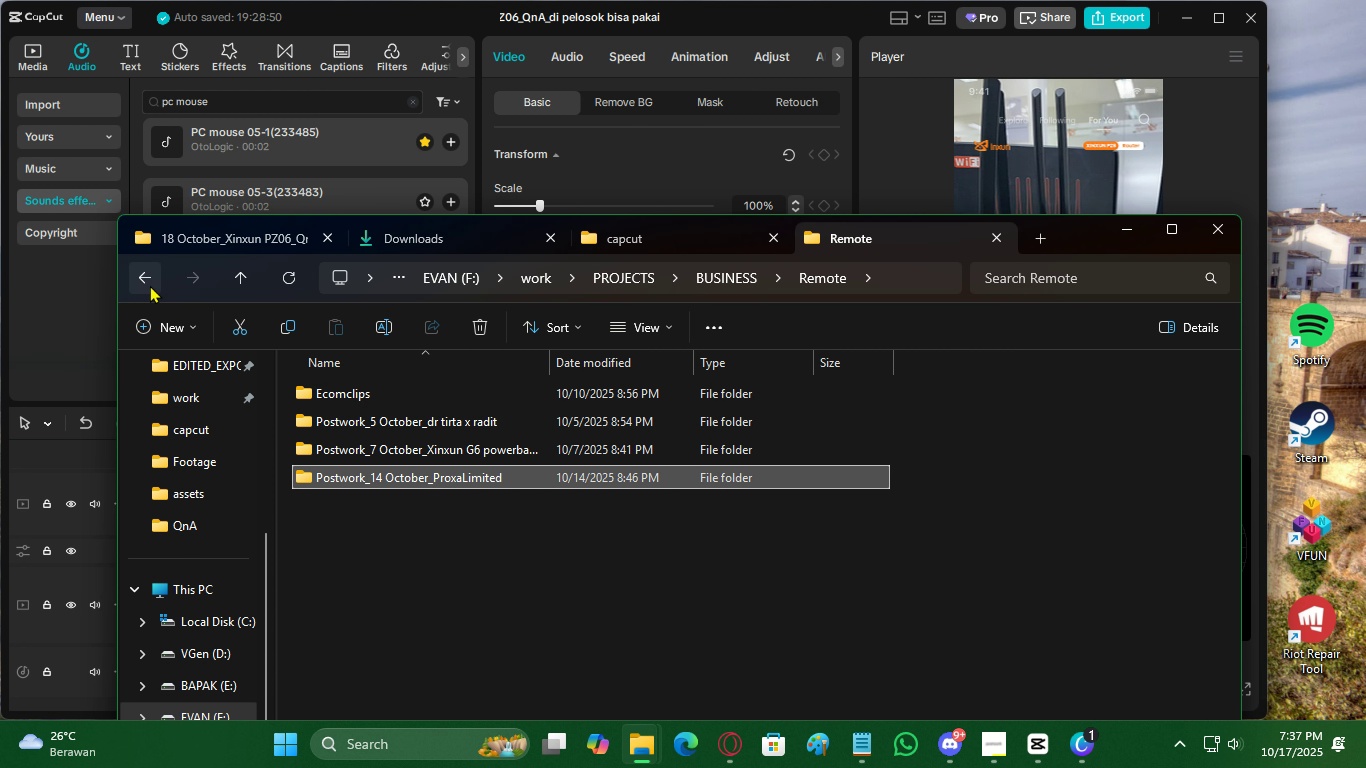 
left_click([150, 285])
 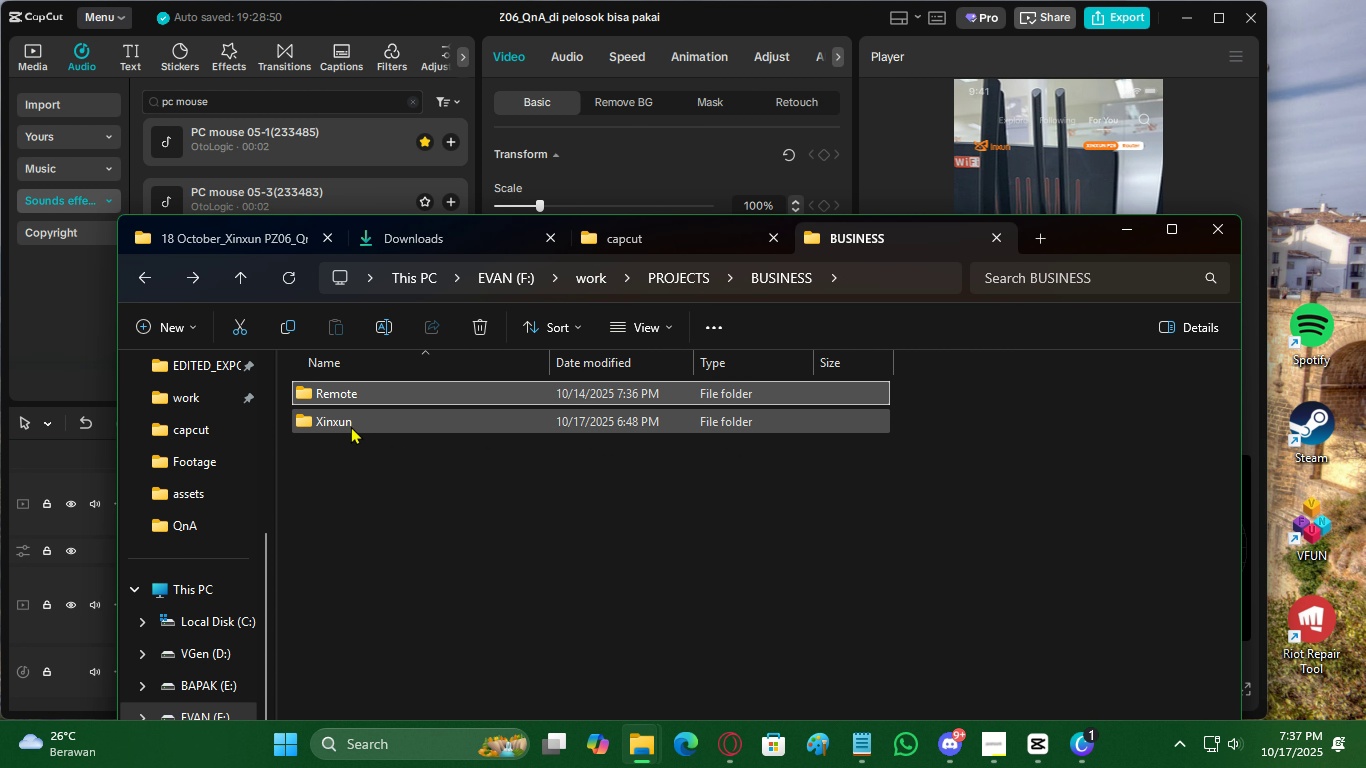 
double_click([355, 426])
 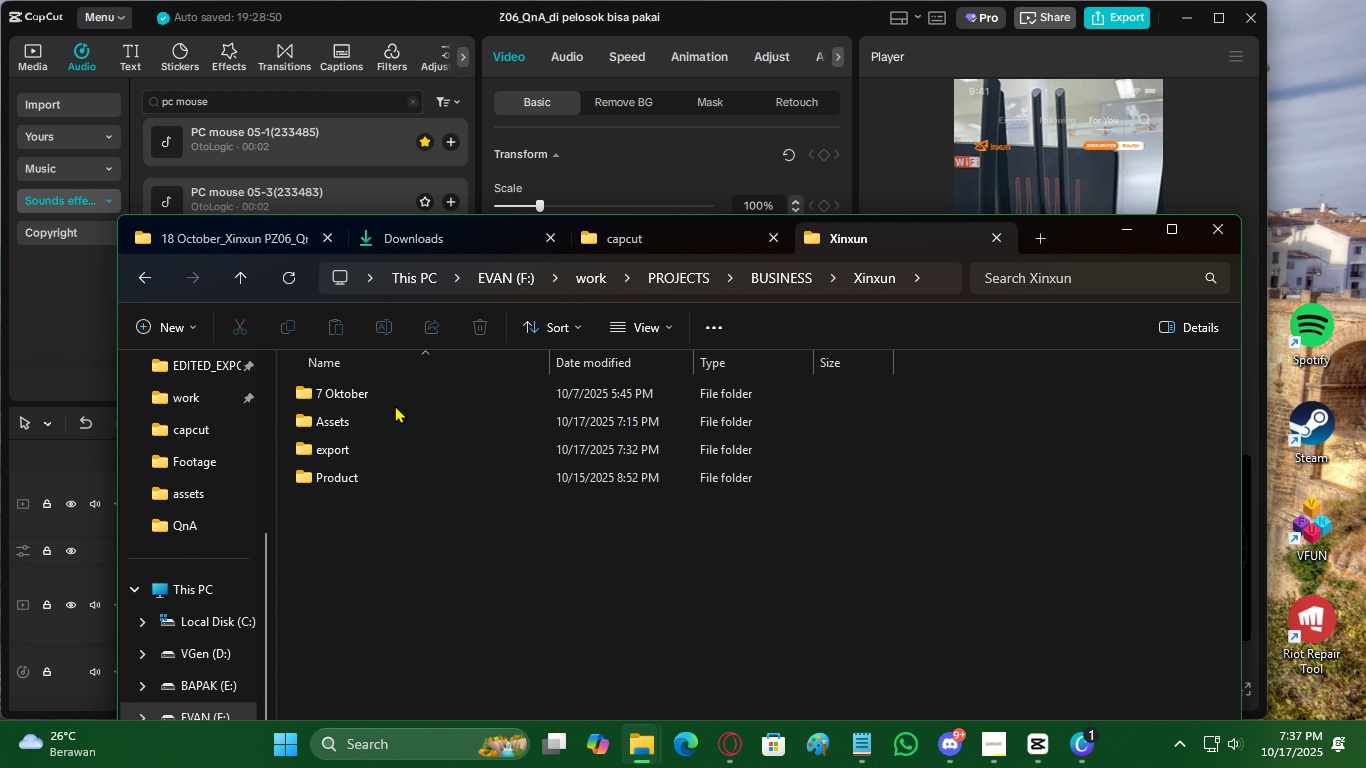 
left_click([395, 405])
 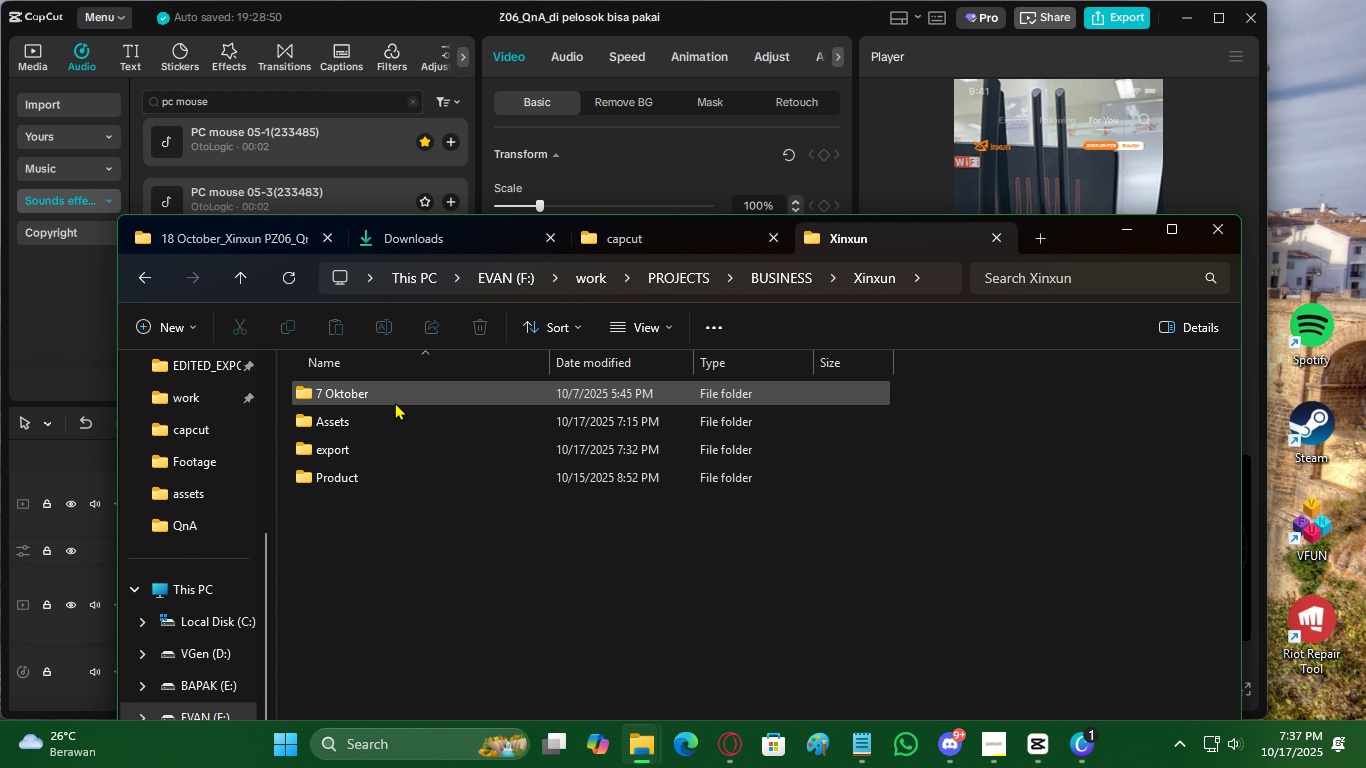 
left_click([395, 402])
 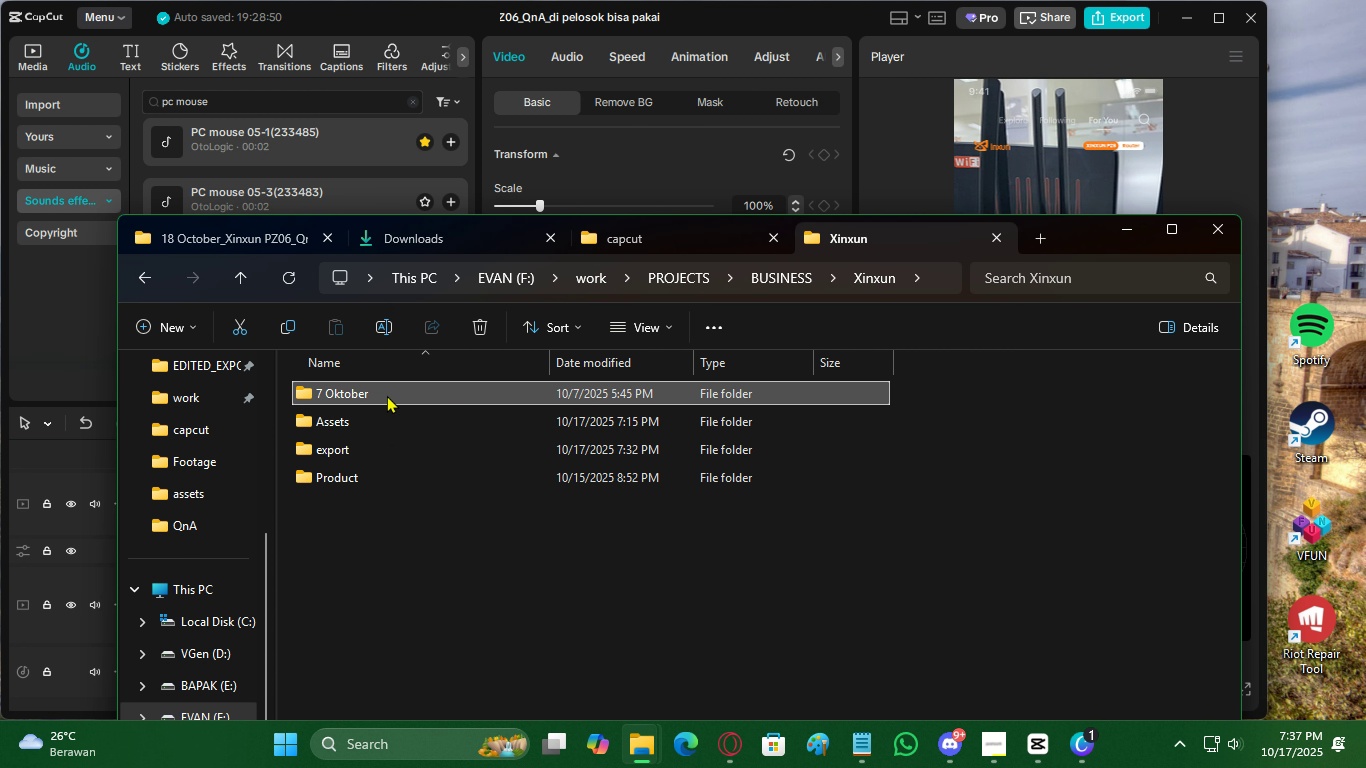 
double_click([387, 395])
 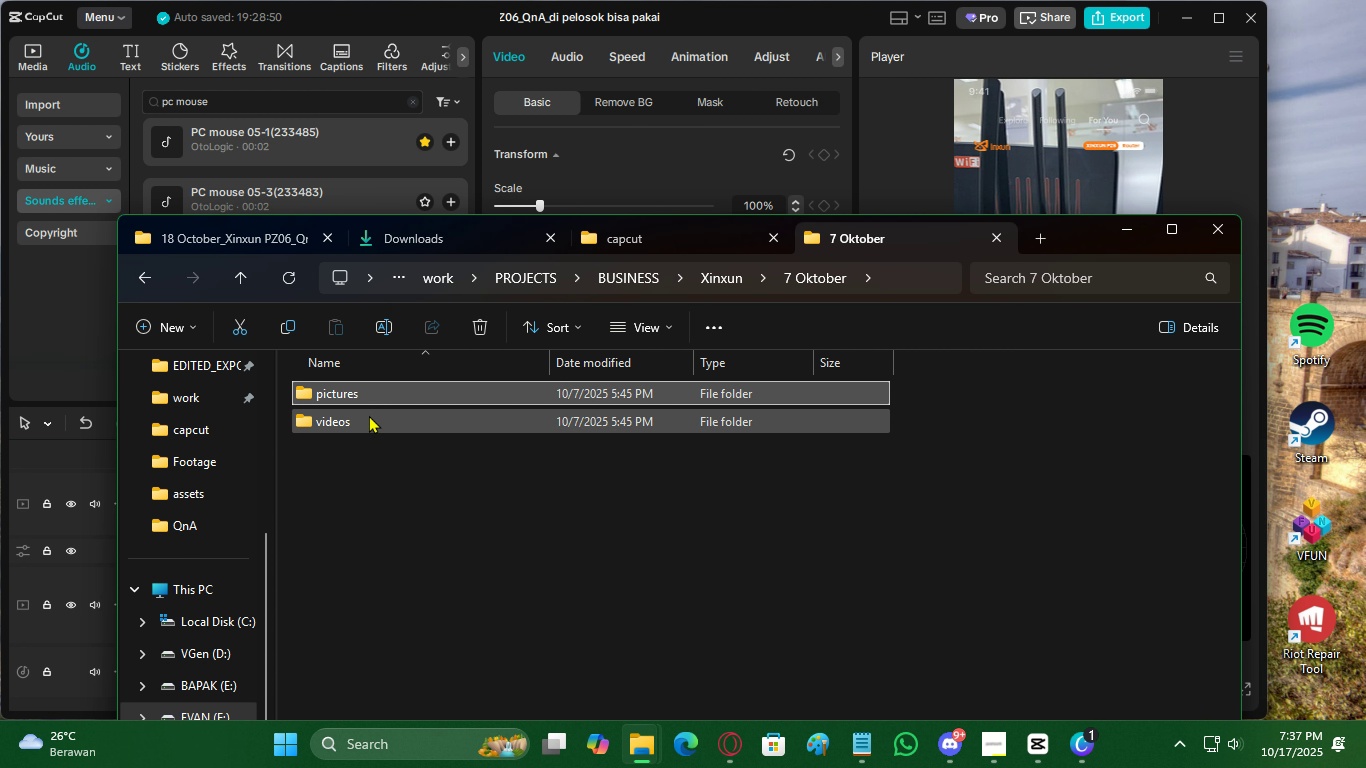 
double_click([369, 416])
 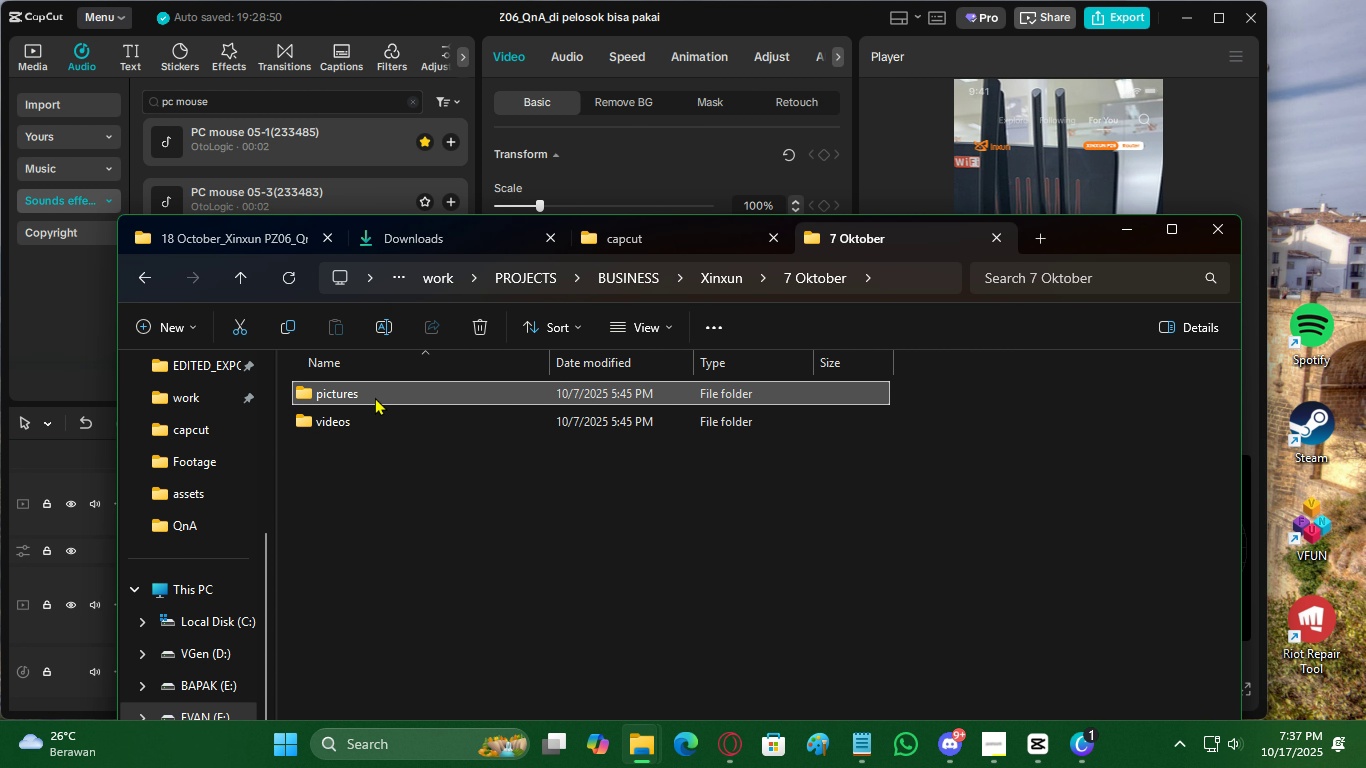 
triple_click([375, 397])
 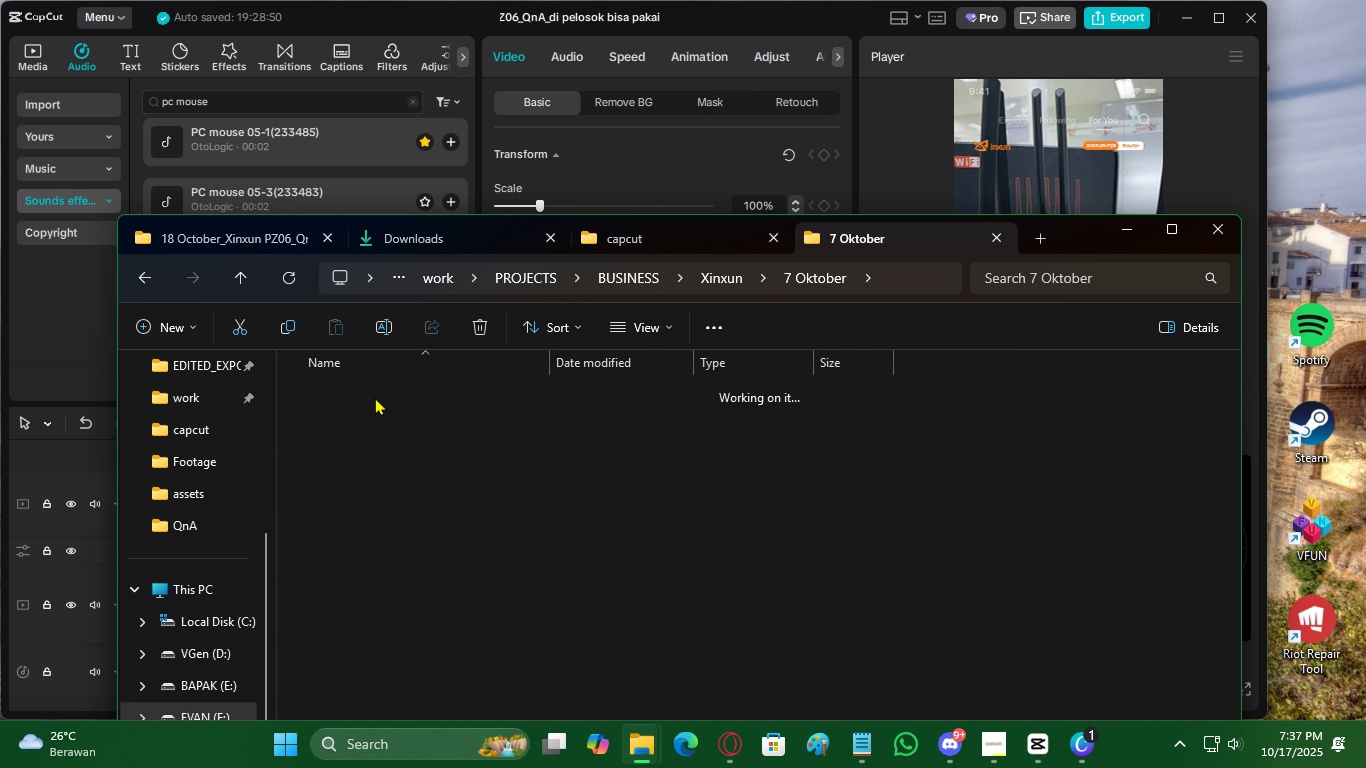 
triple_click([375, 397])
 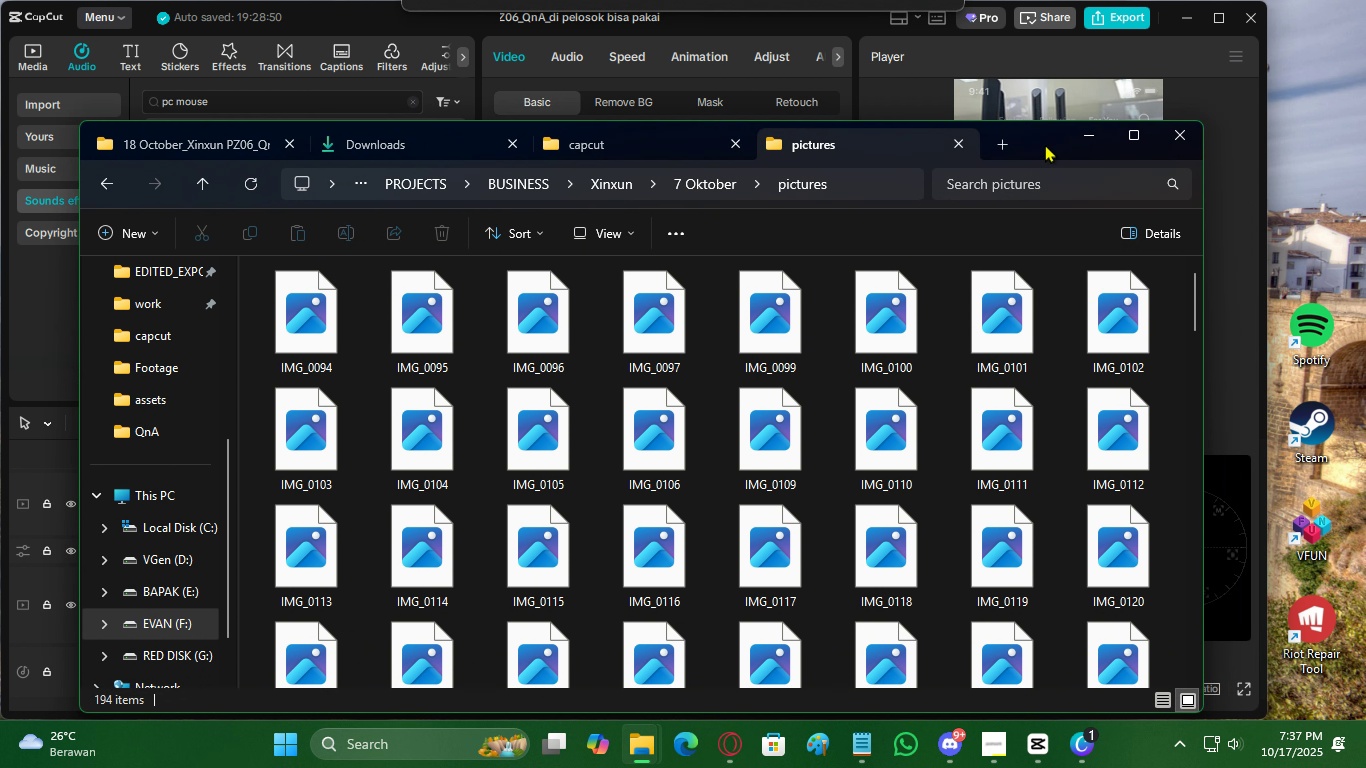 
scroll: coordinate [713, 518], scroll_direction: down, amount: 25.0
 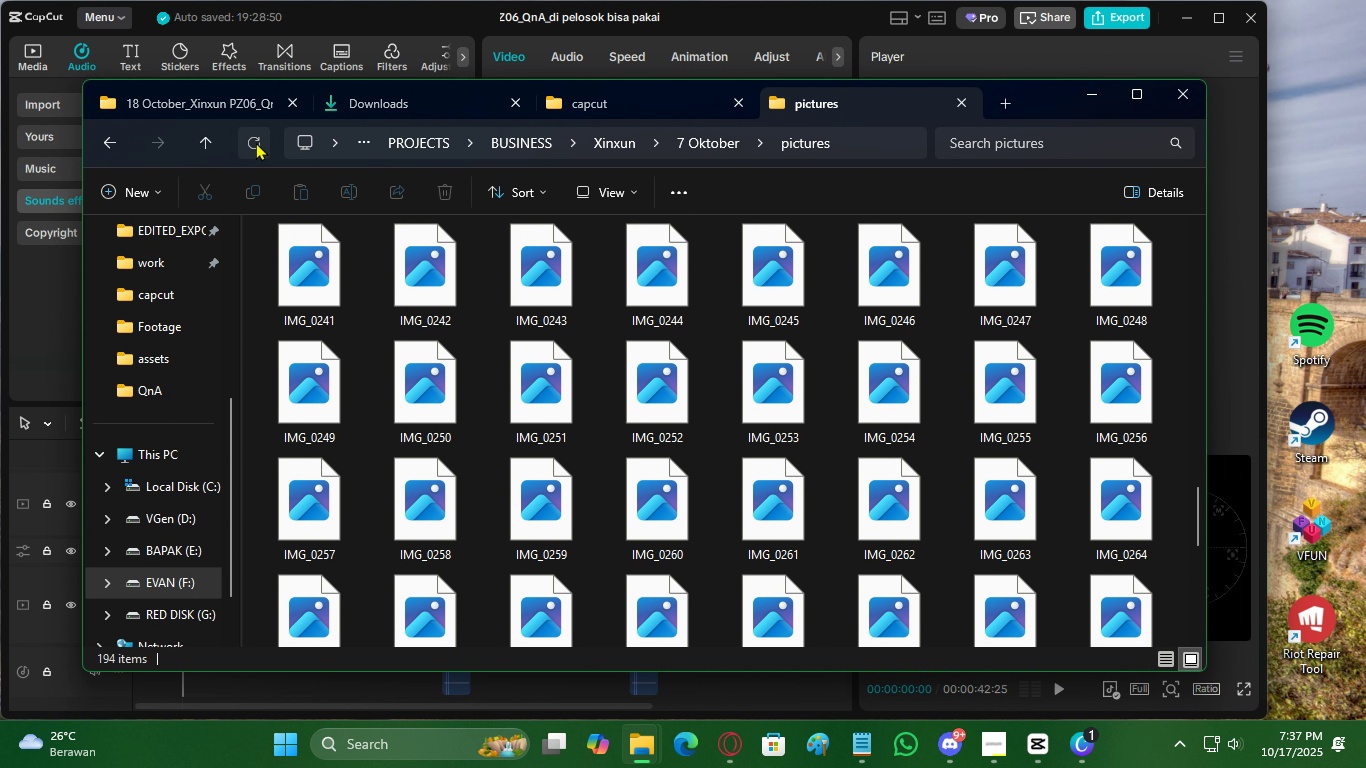 
double_click([256, 142])
 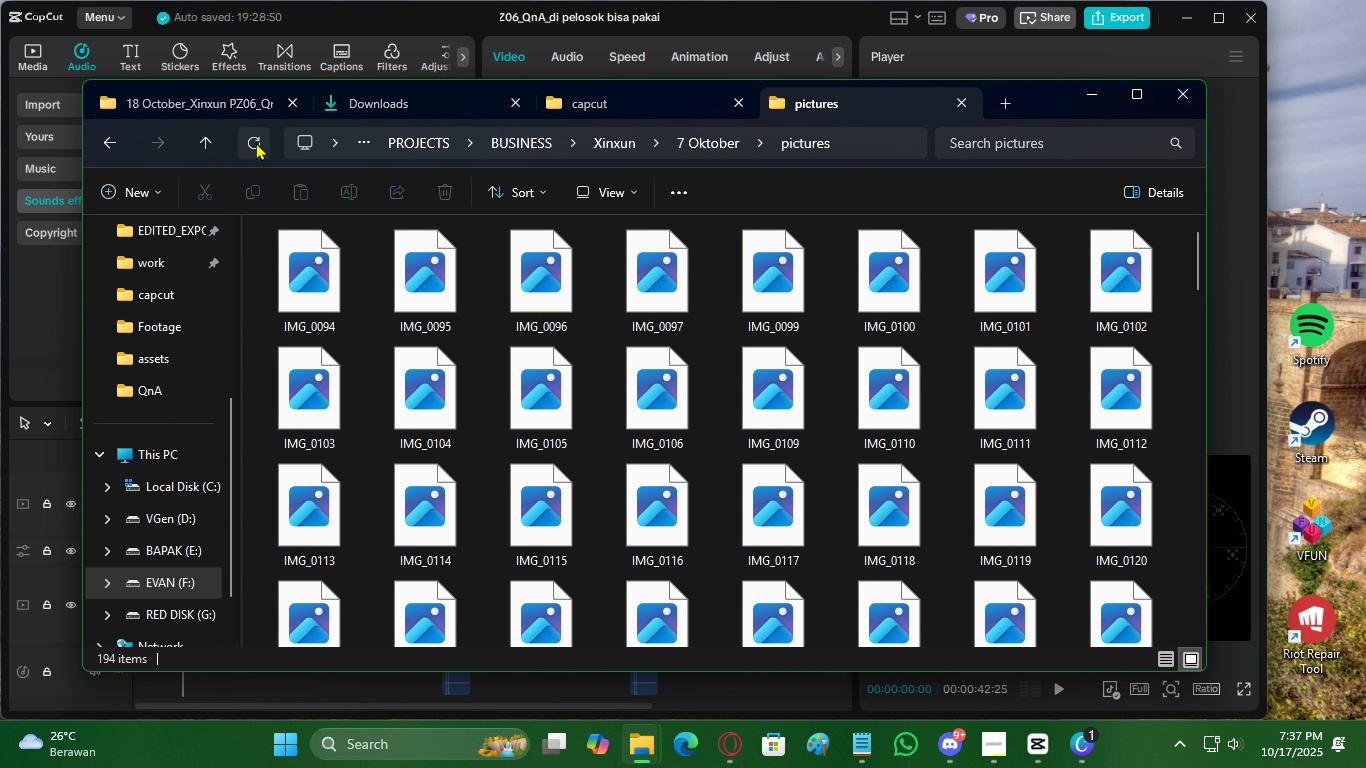 
triple_click([256, 142])
 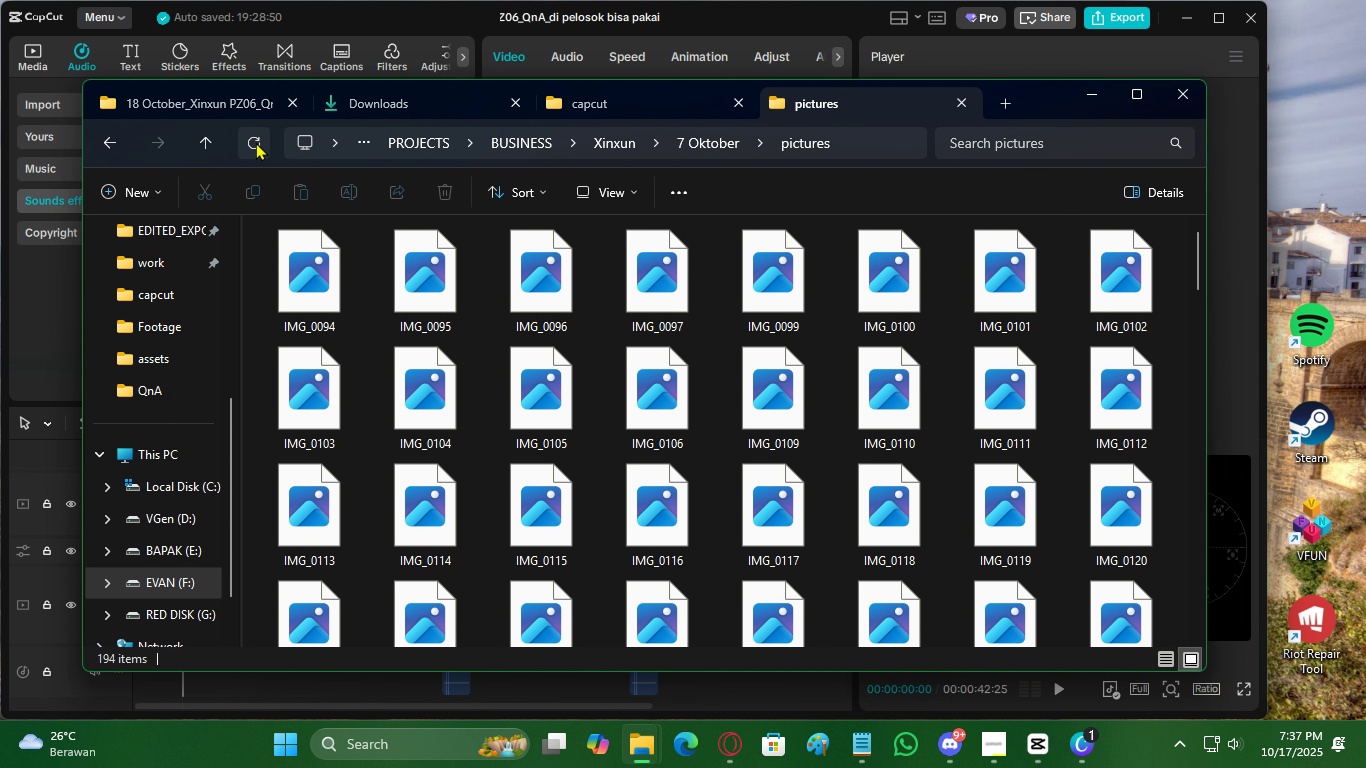 
triple_click([256, 142])
 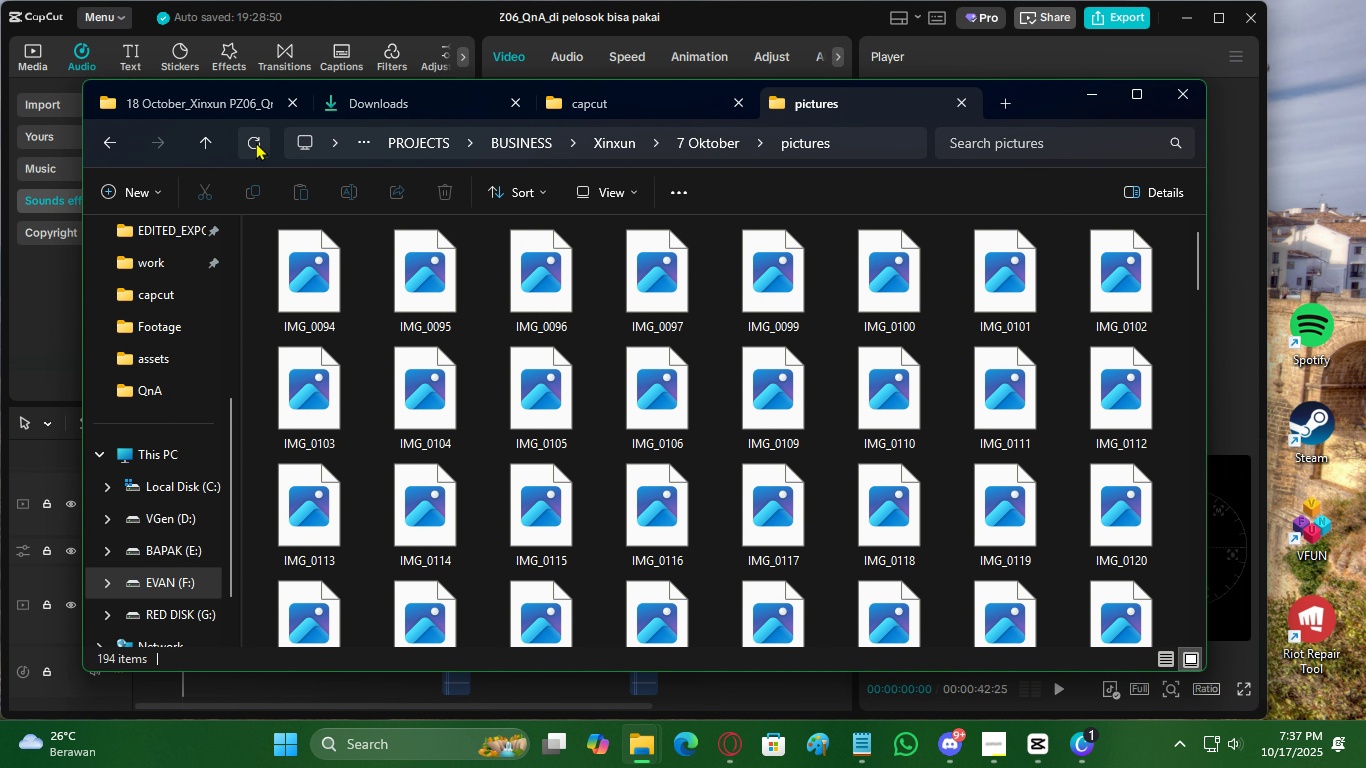 
triple_click([256, 142])
 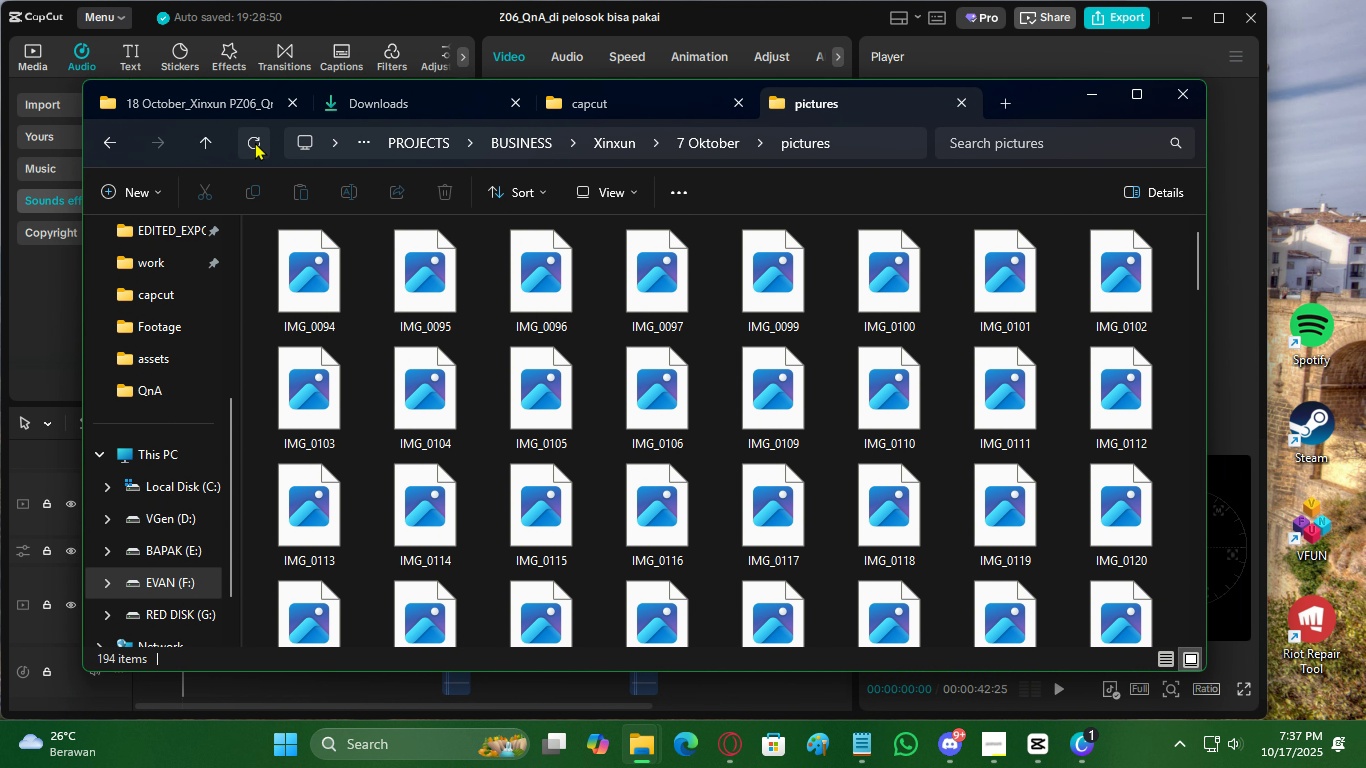 
triple_click([255, 142])
 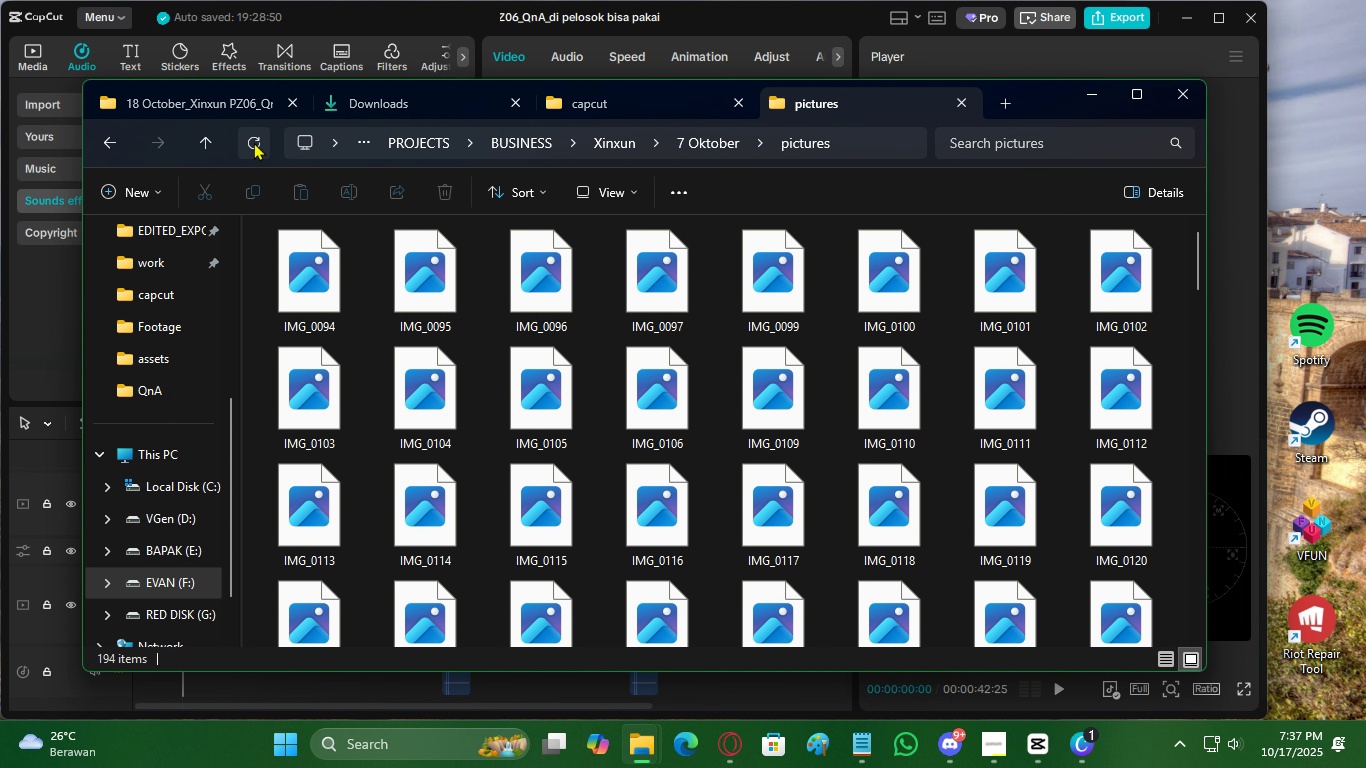 
triple_click([255, 142])
 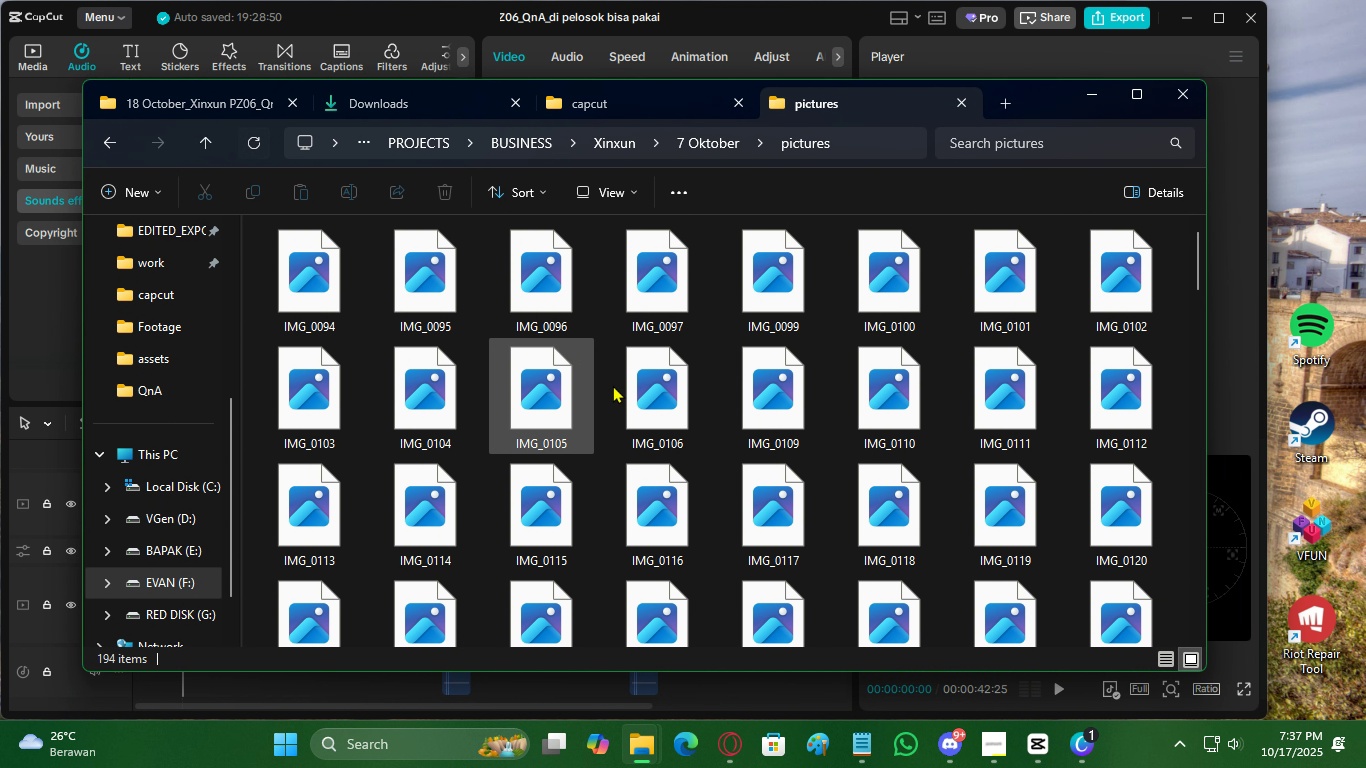 
hold_key(key=ControlLeft, duration=1.52)
scroll: coordinate [666, 420], scroll_direction: up, amount: 12.0
 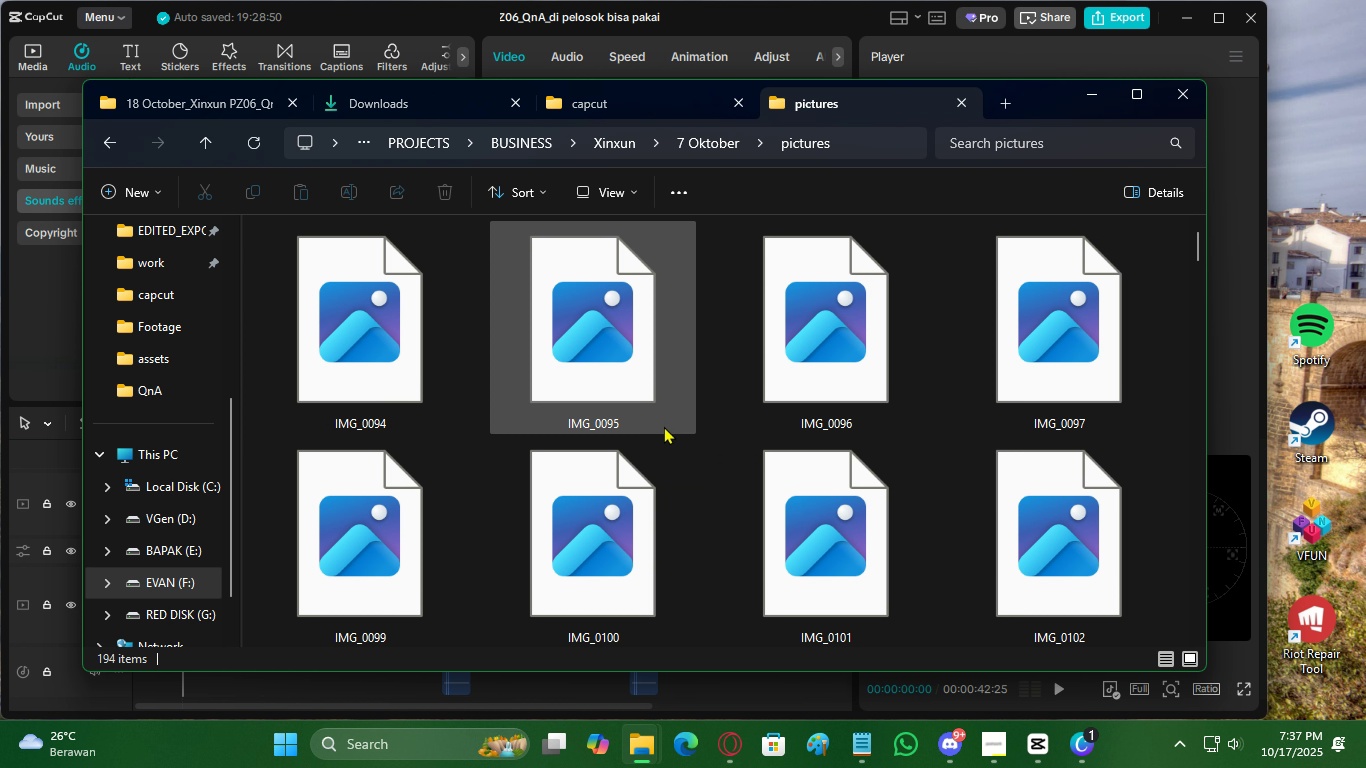 
scroll: coordinate [678, 497], scroll_direction: down, amount: 31.0
 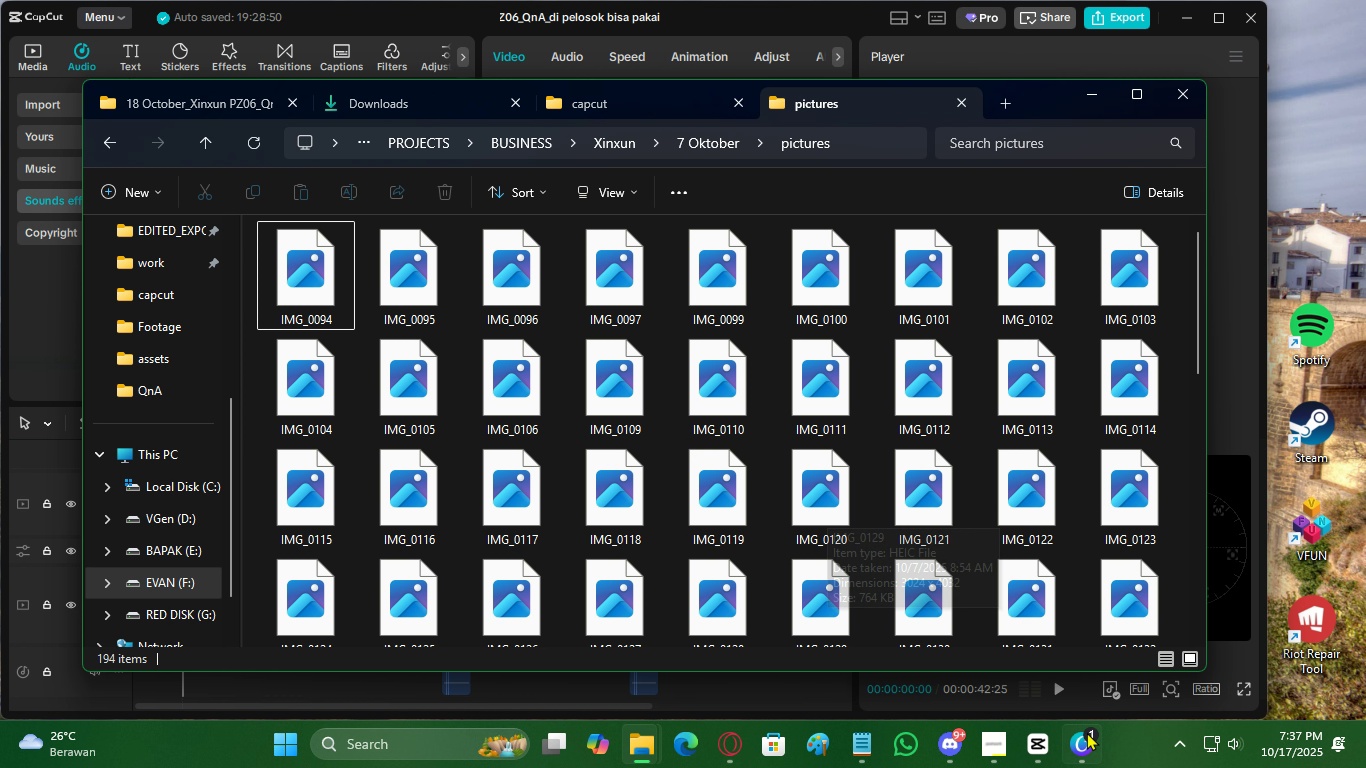 
hold_key(key=ControlLeft, duration=1.53)
 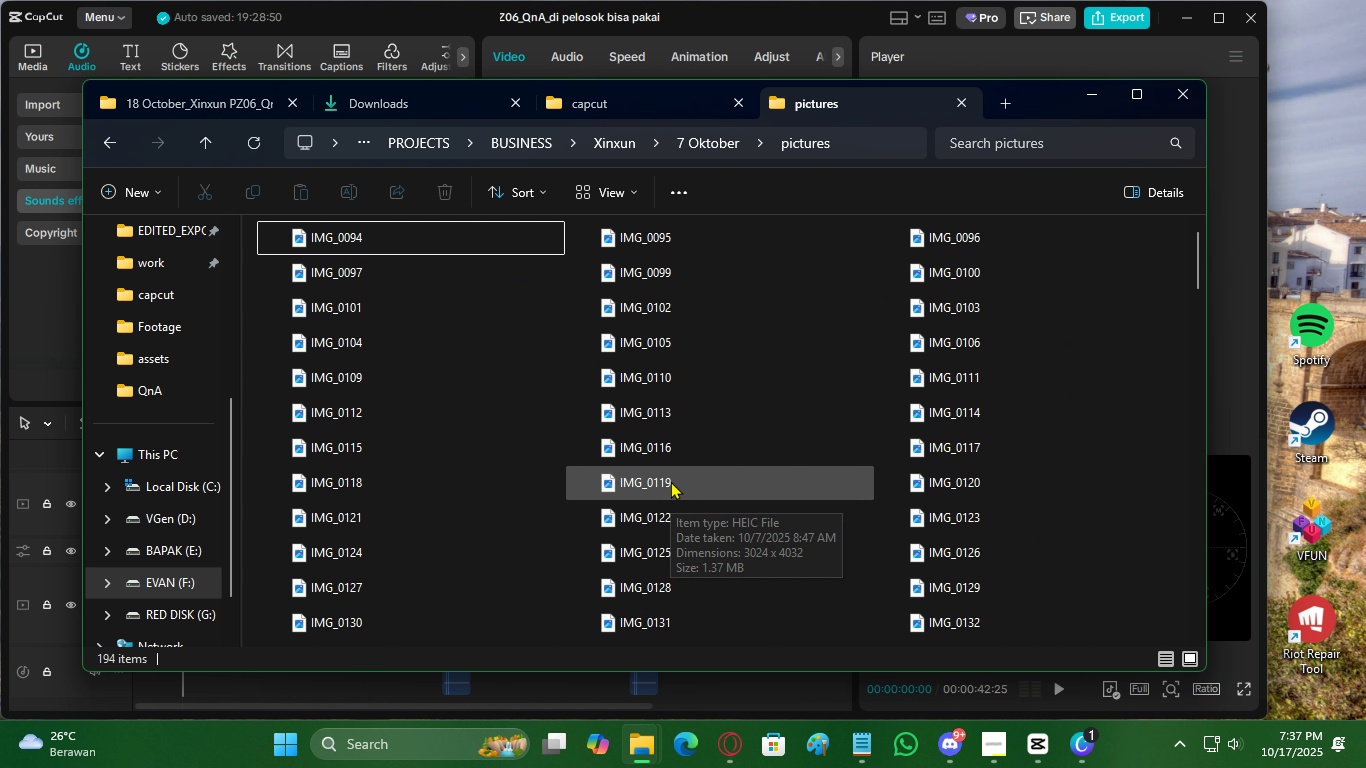 
hold_key(key=ControlLeft, duration=1.52)
 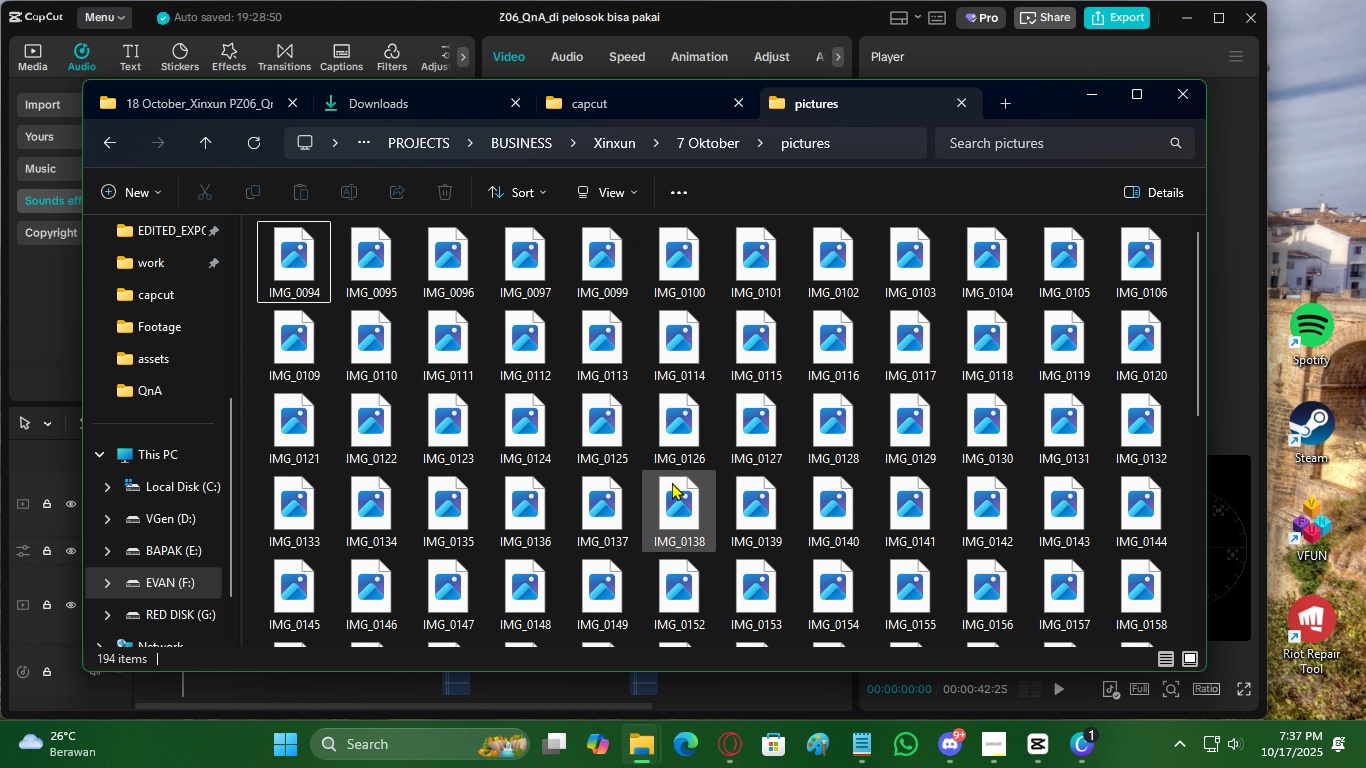 
hold_key(key=ControlLeft, duration=0.8)
 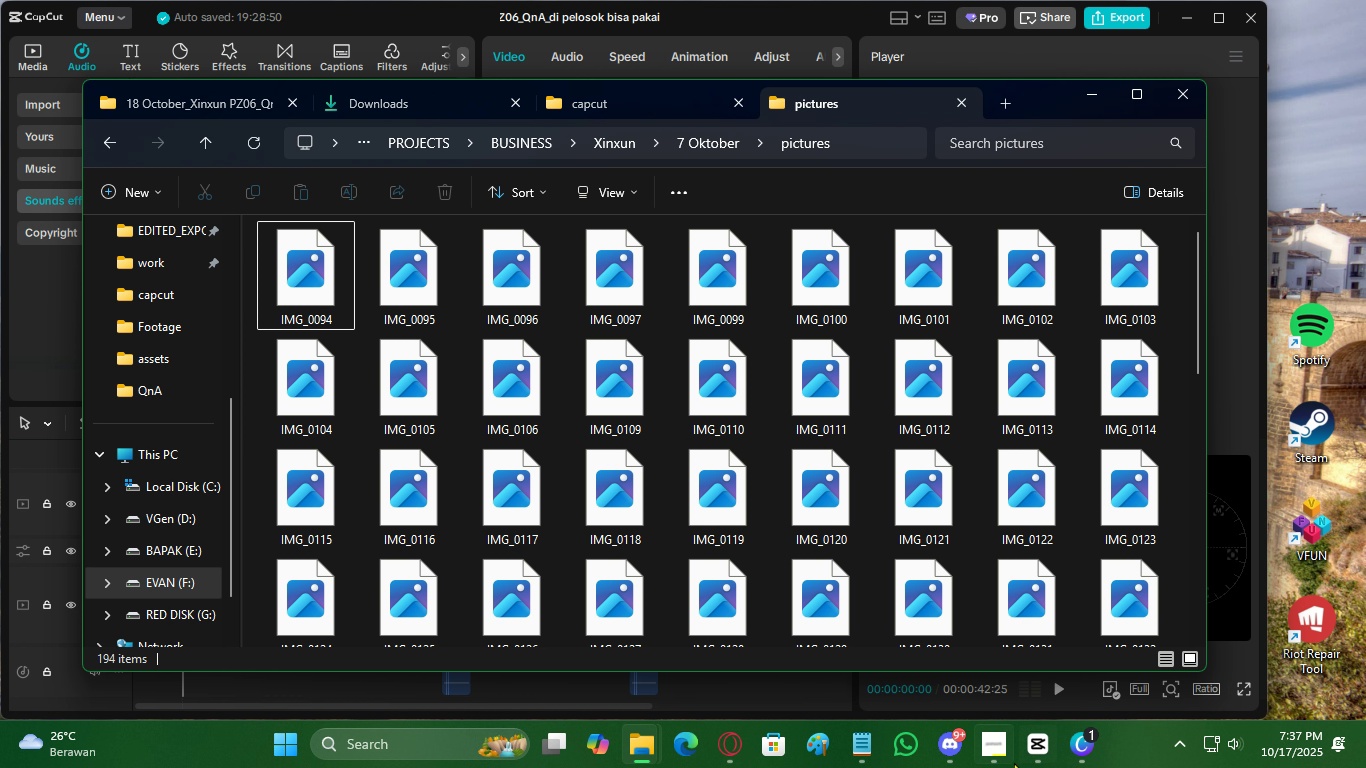 
left_click([1014, 762])